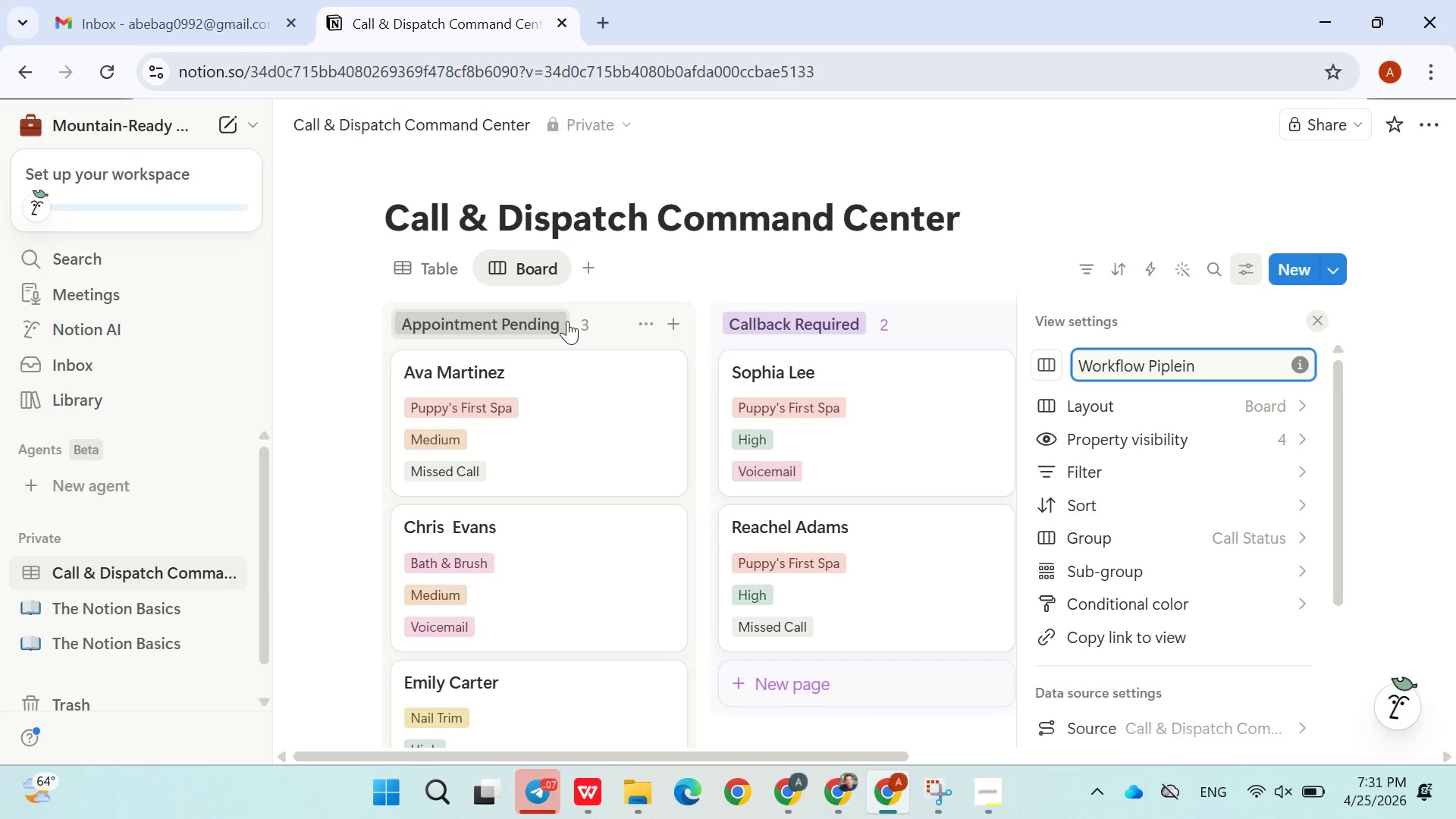 
key(Enter)
 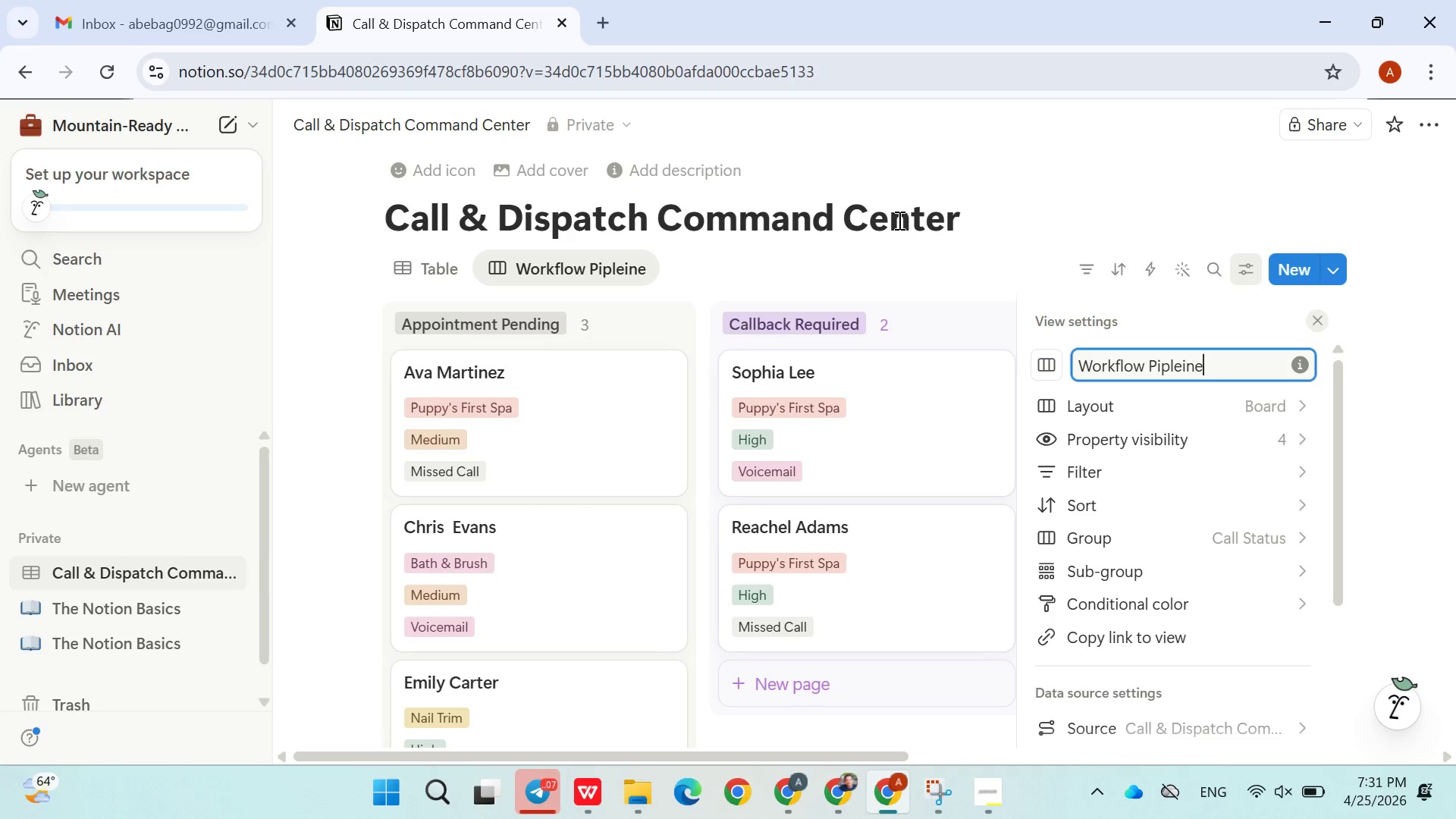 
left_click([1003, 193])
 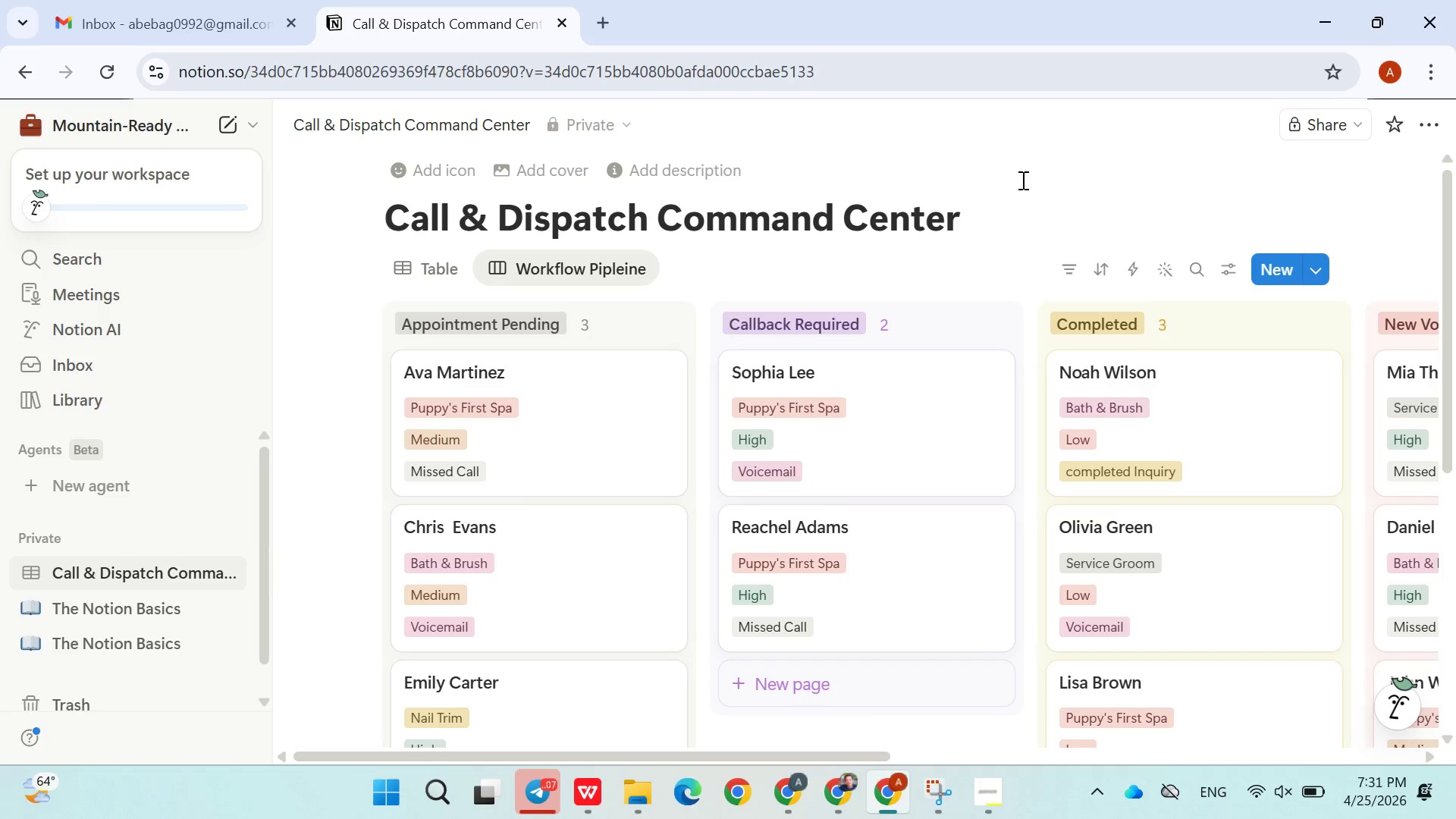 
wait(6.61)
 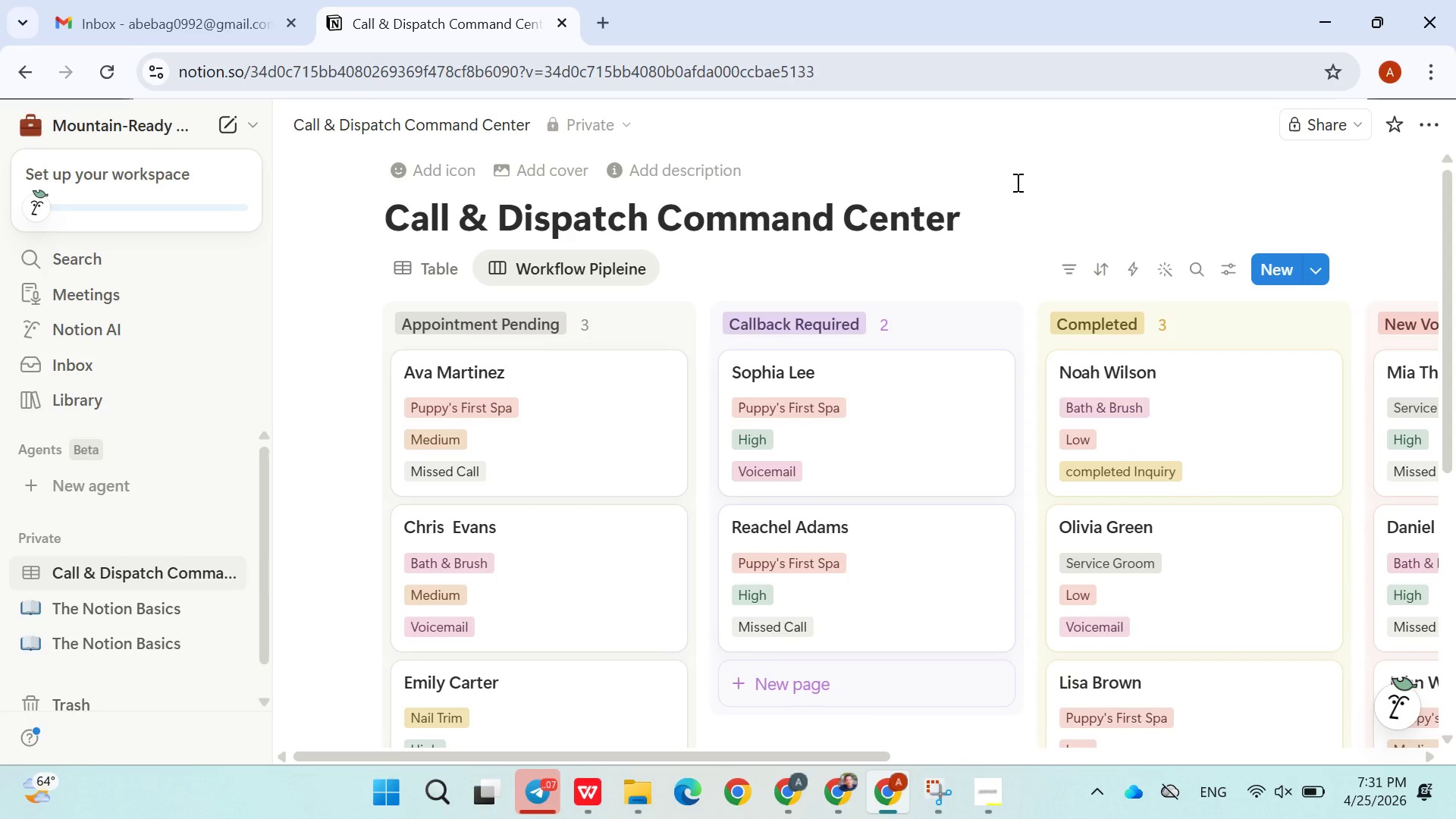 
left_click([677, 272])
 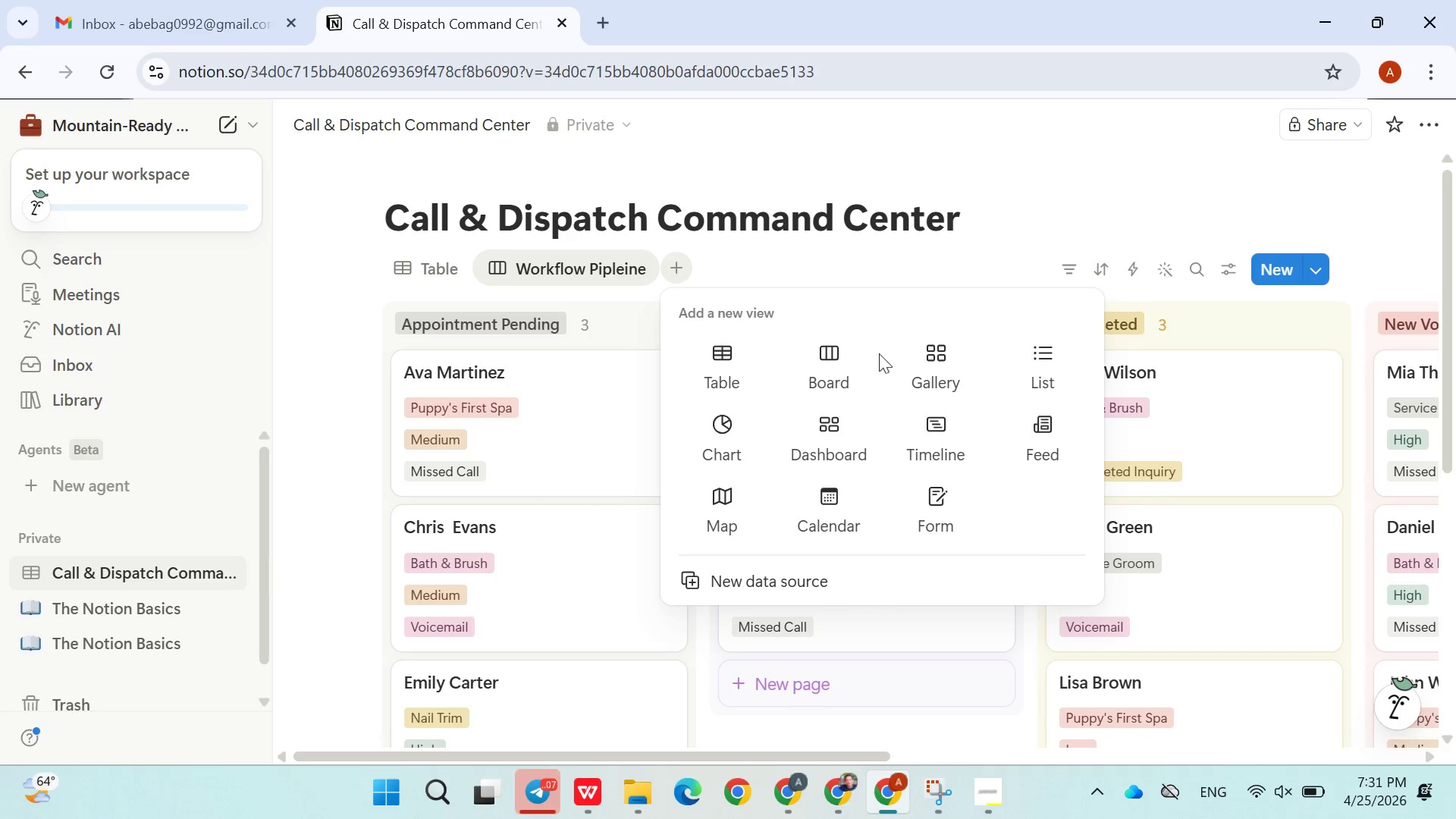 
mouse_move([856, 378])
 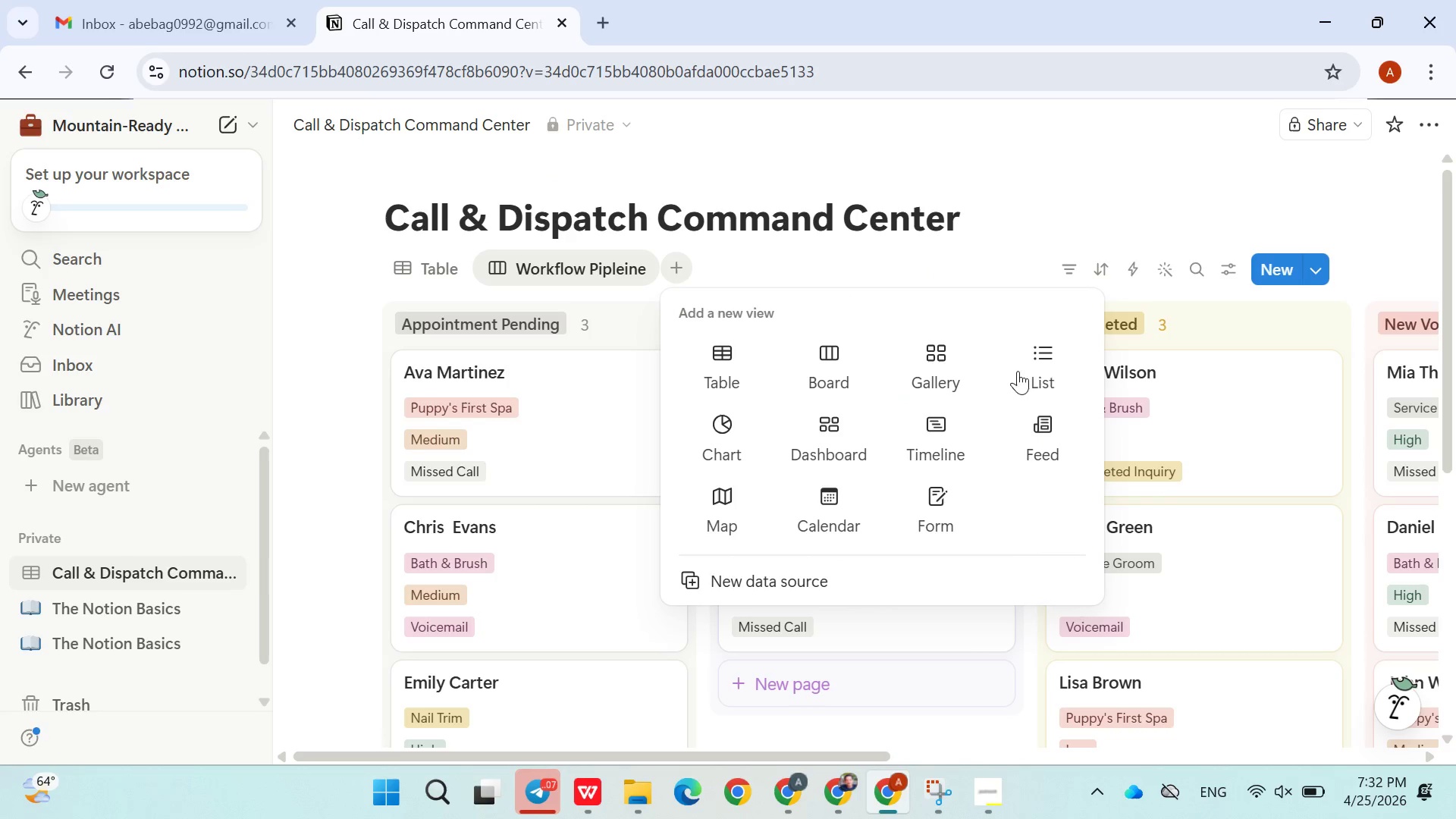 
left_click([1035, 371])
 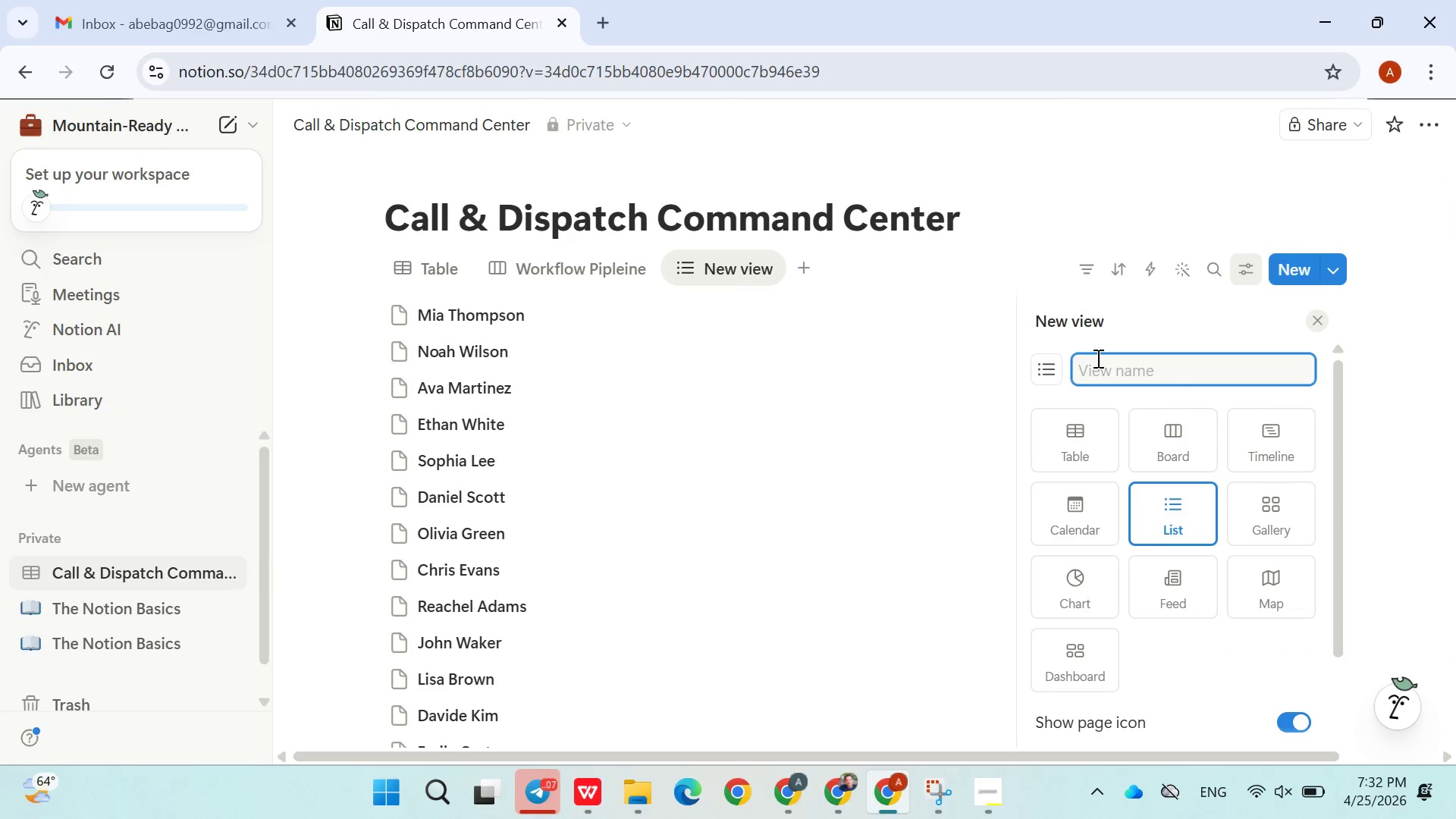 
type(Daily Cllback)
 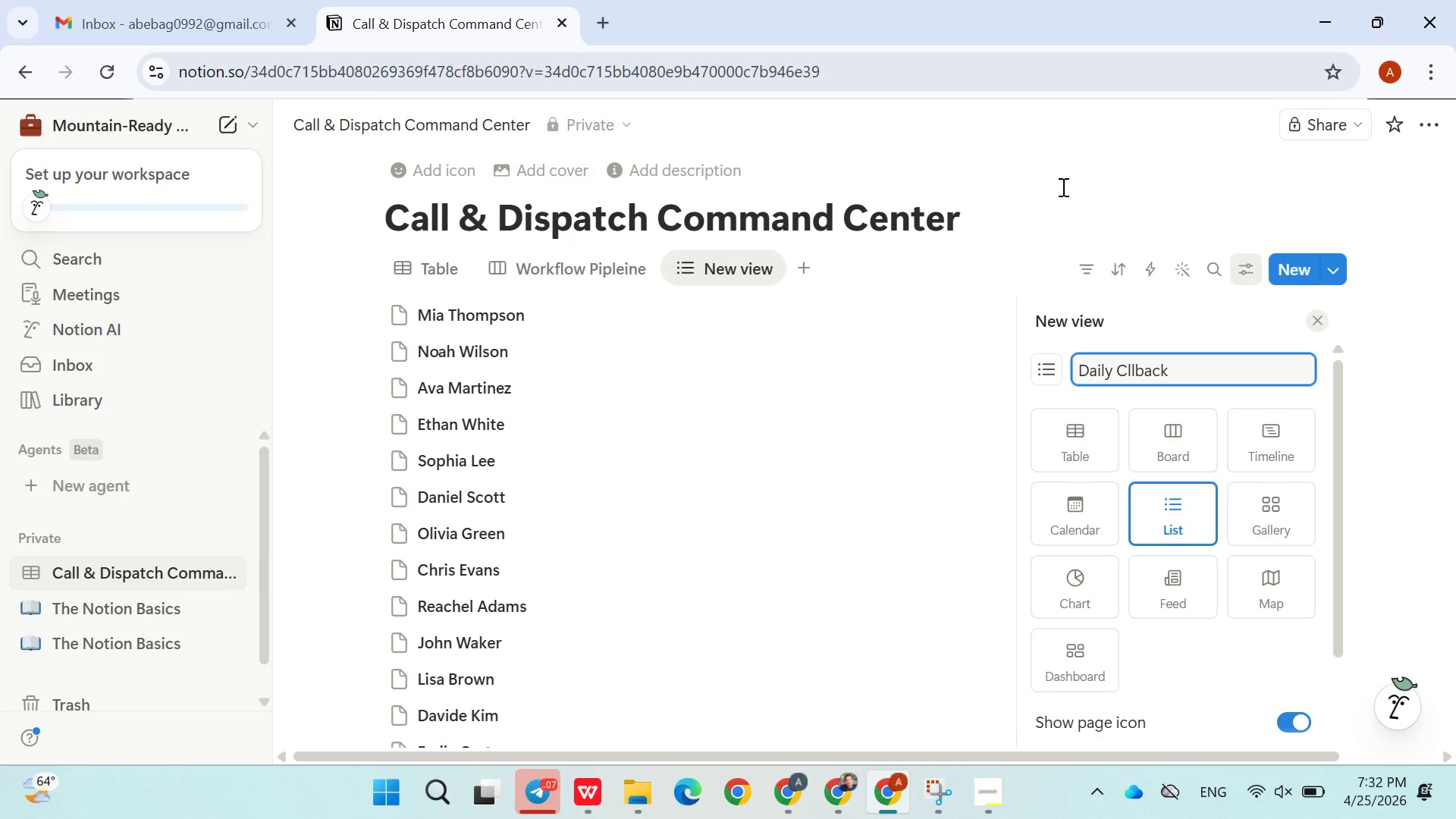 
wait(5.38)
 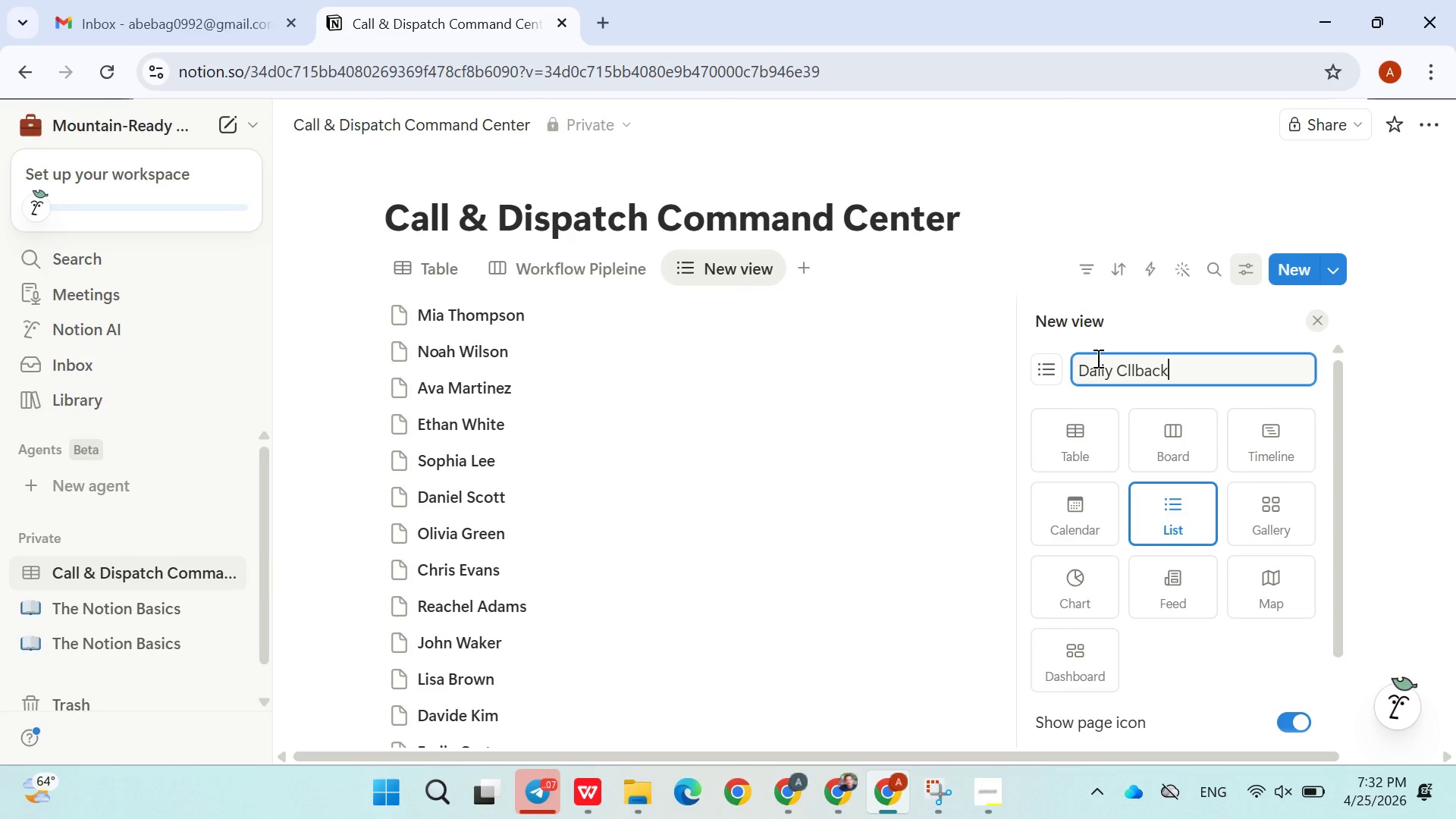 
left_click([1128, 373])
 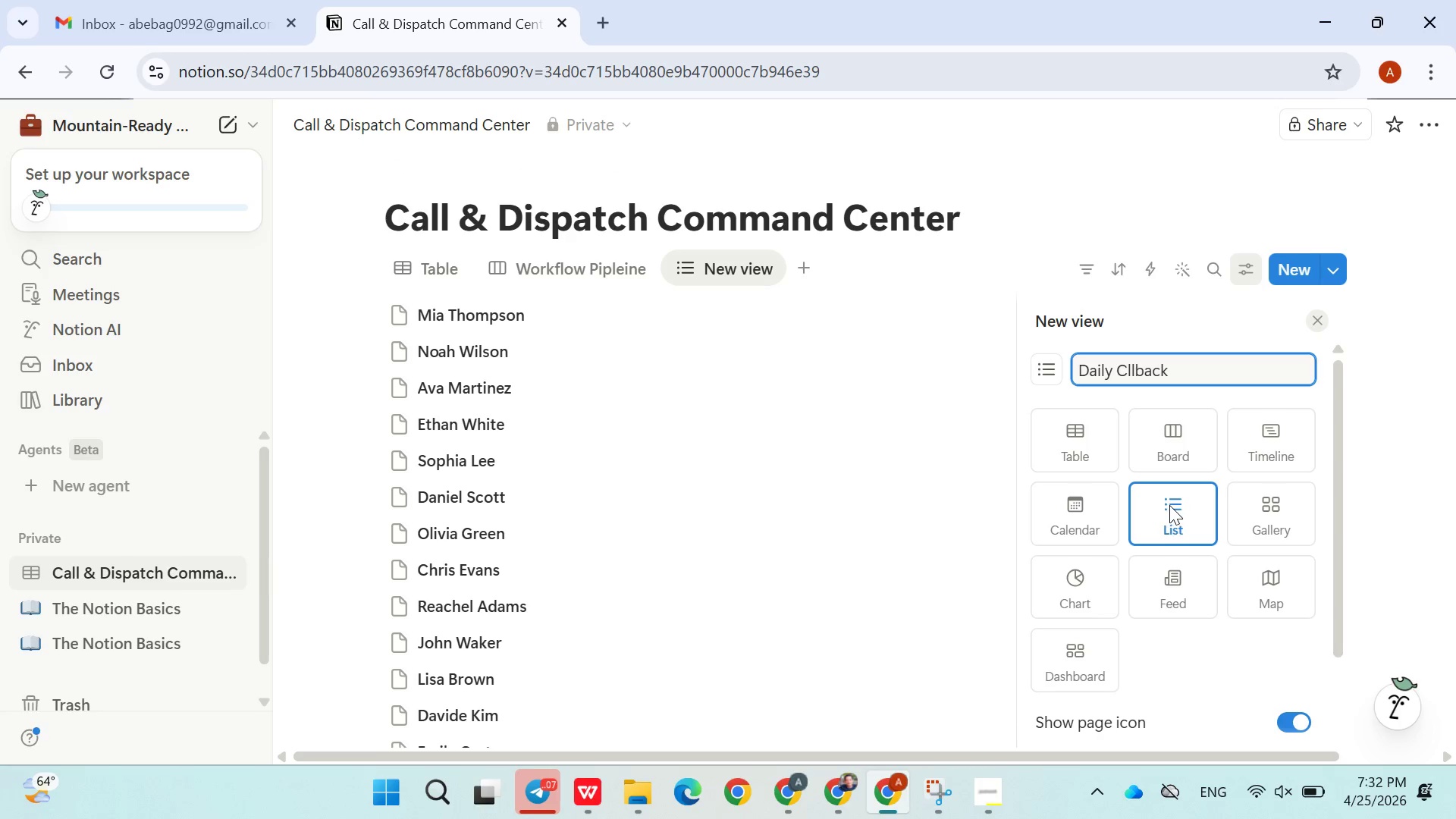 
key(A)
 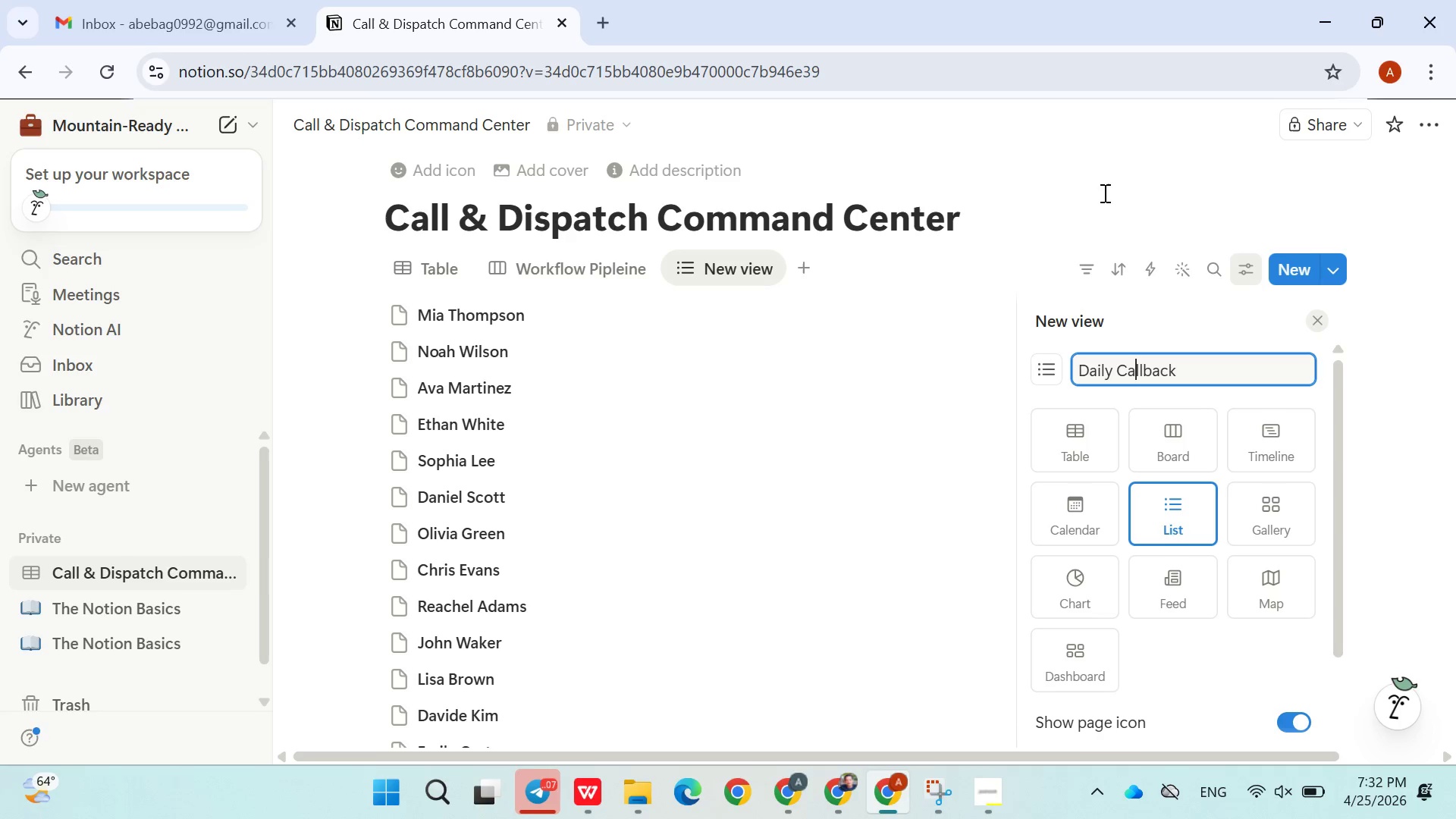 
left_click([1103, 193])
 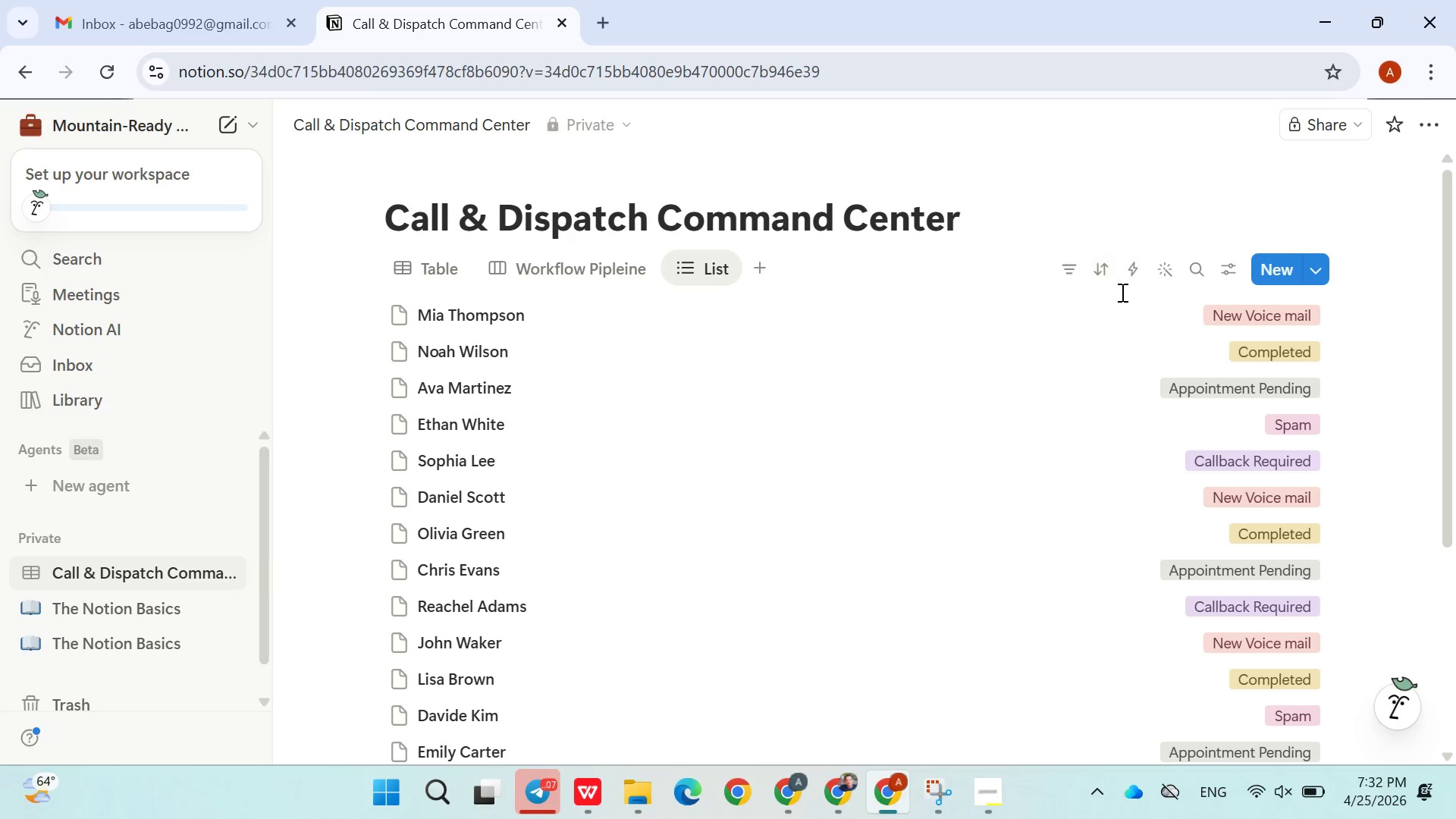 
scroll: coordinate [936, 535], scroll_direction: none, amount: 0.0
 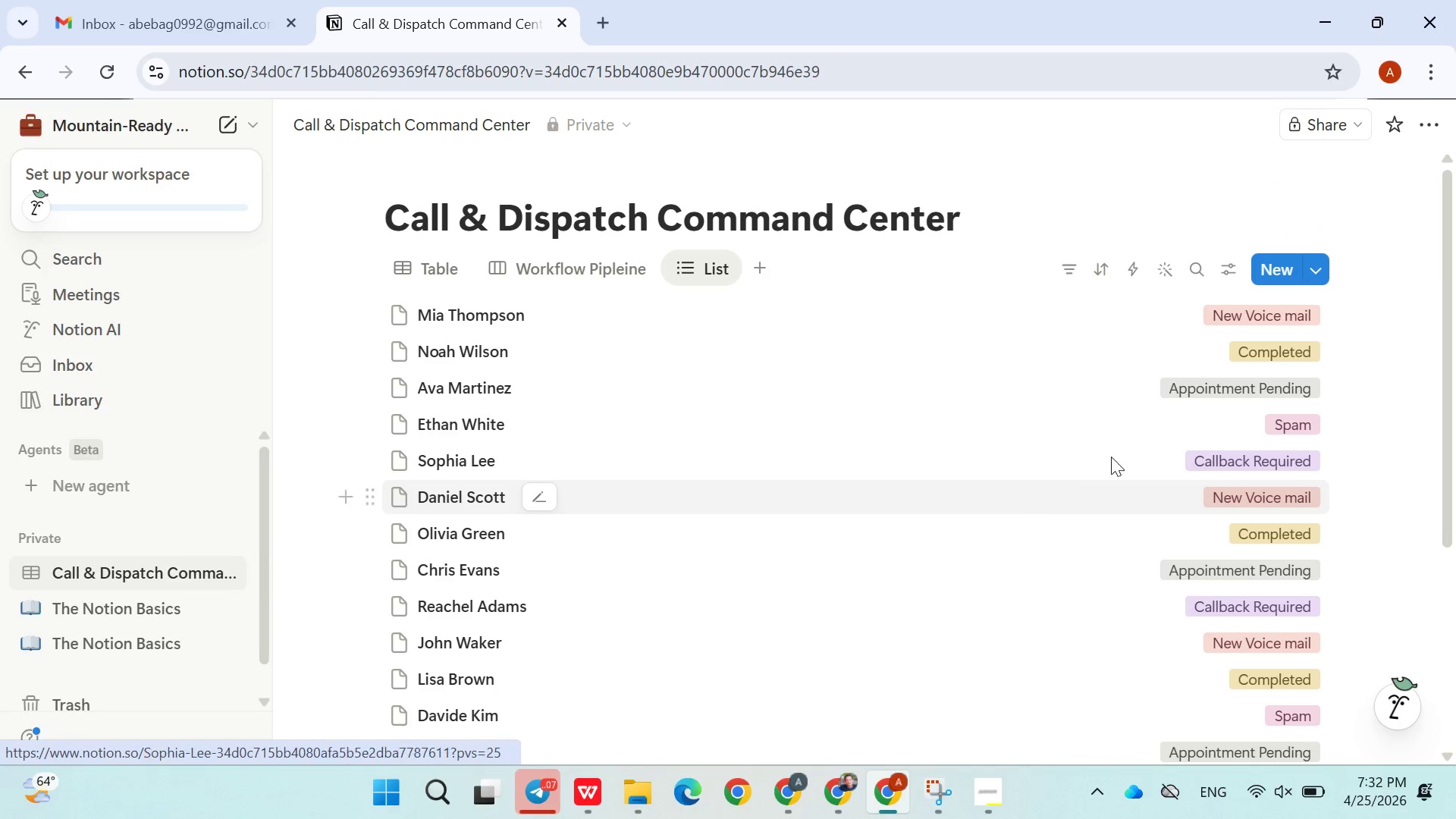 
left_click([1237, 262])
 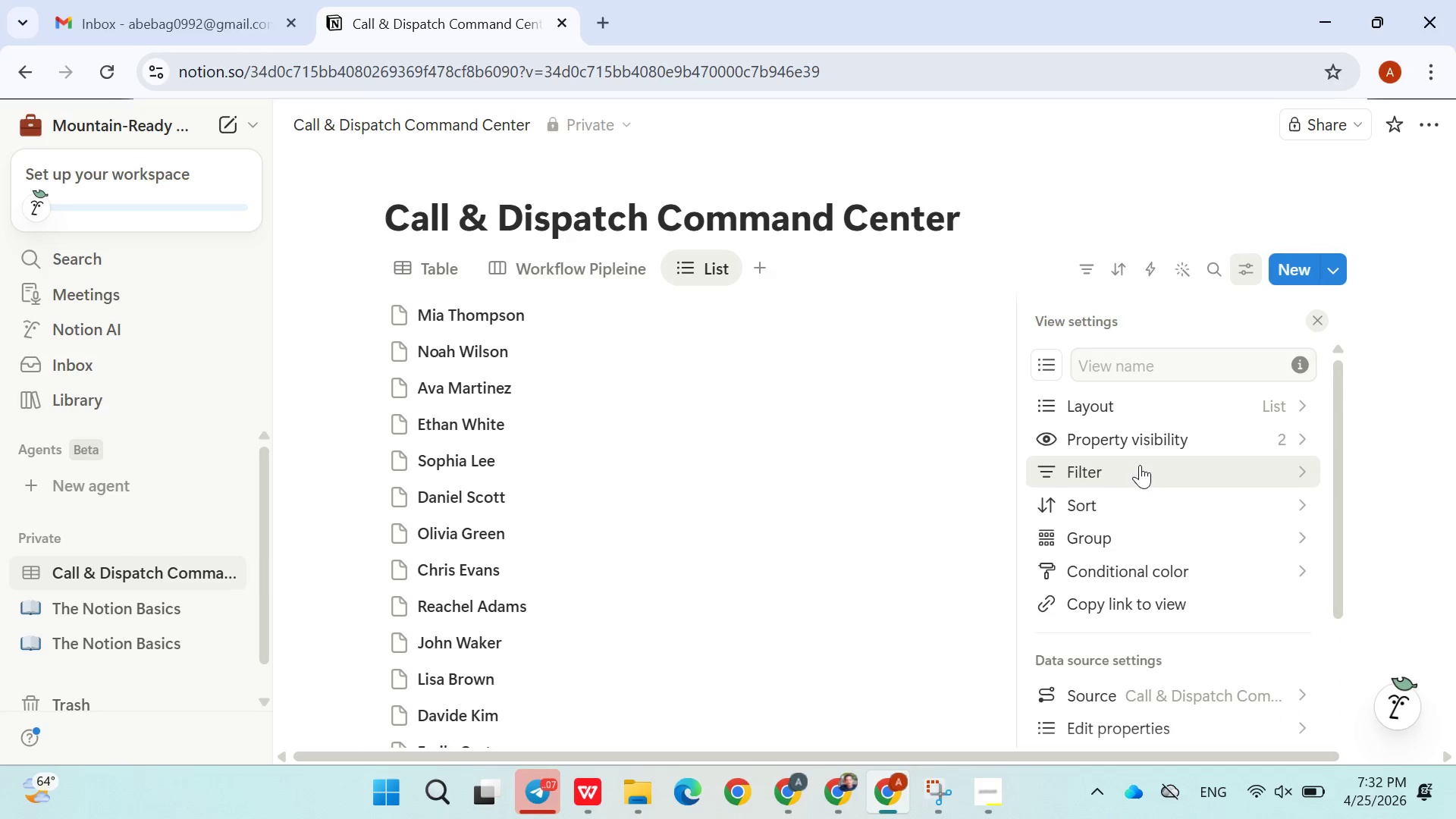 
scroll: coordinate [1183, 507], scroll_direction: down, amount: 2.0
 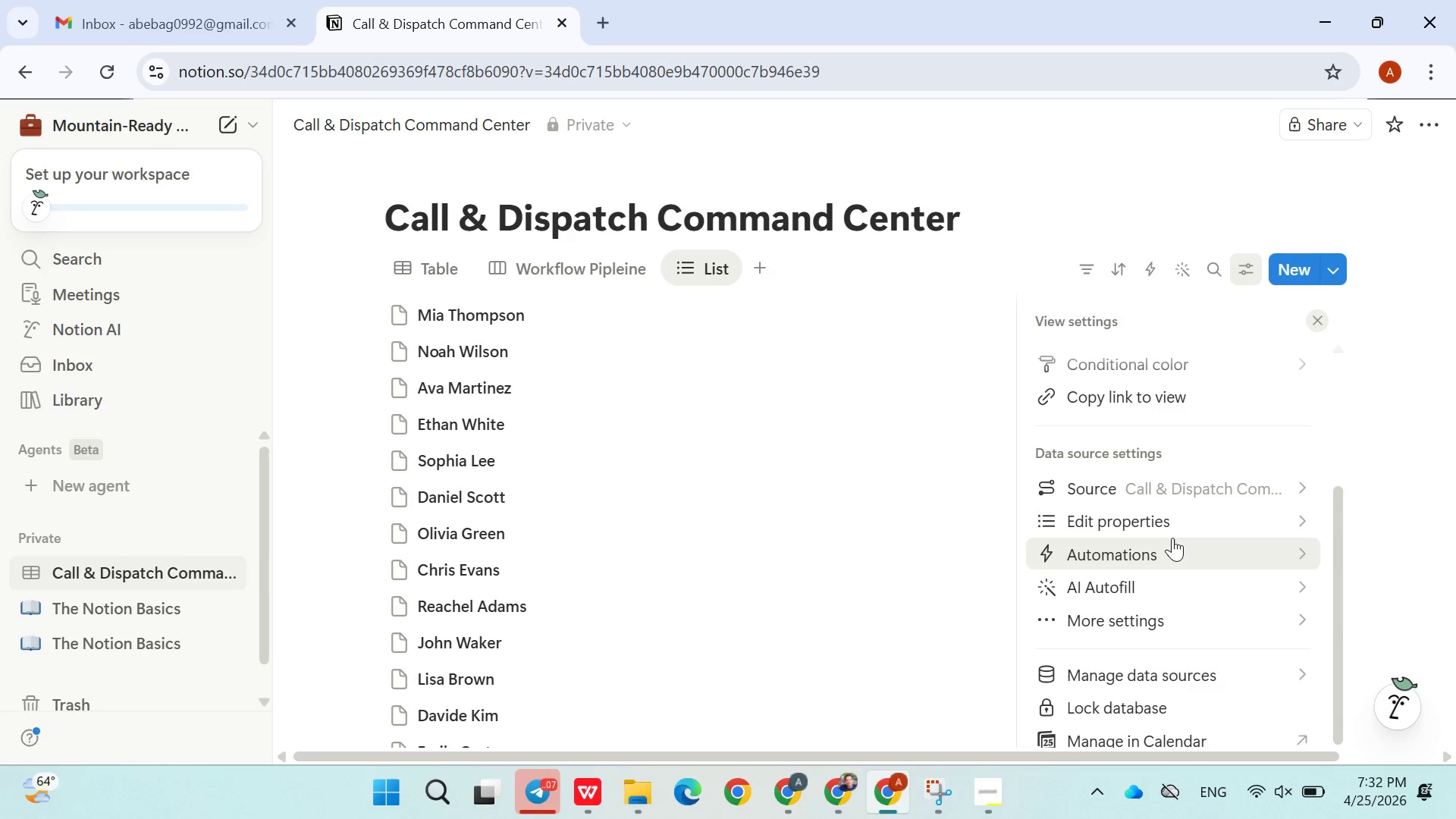 
scroll: coordinate [1172, 538], scroll_direction: up, amount: 2.0
 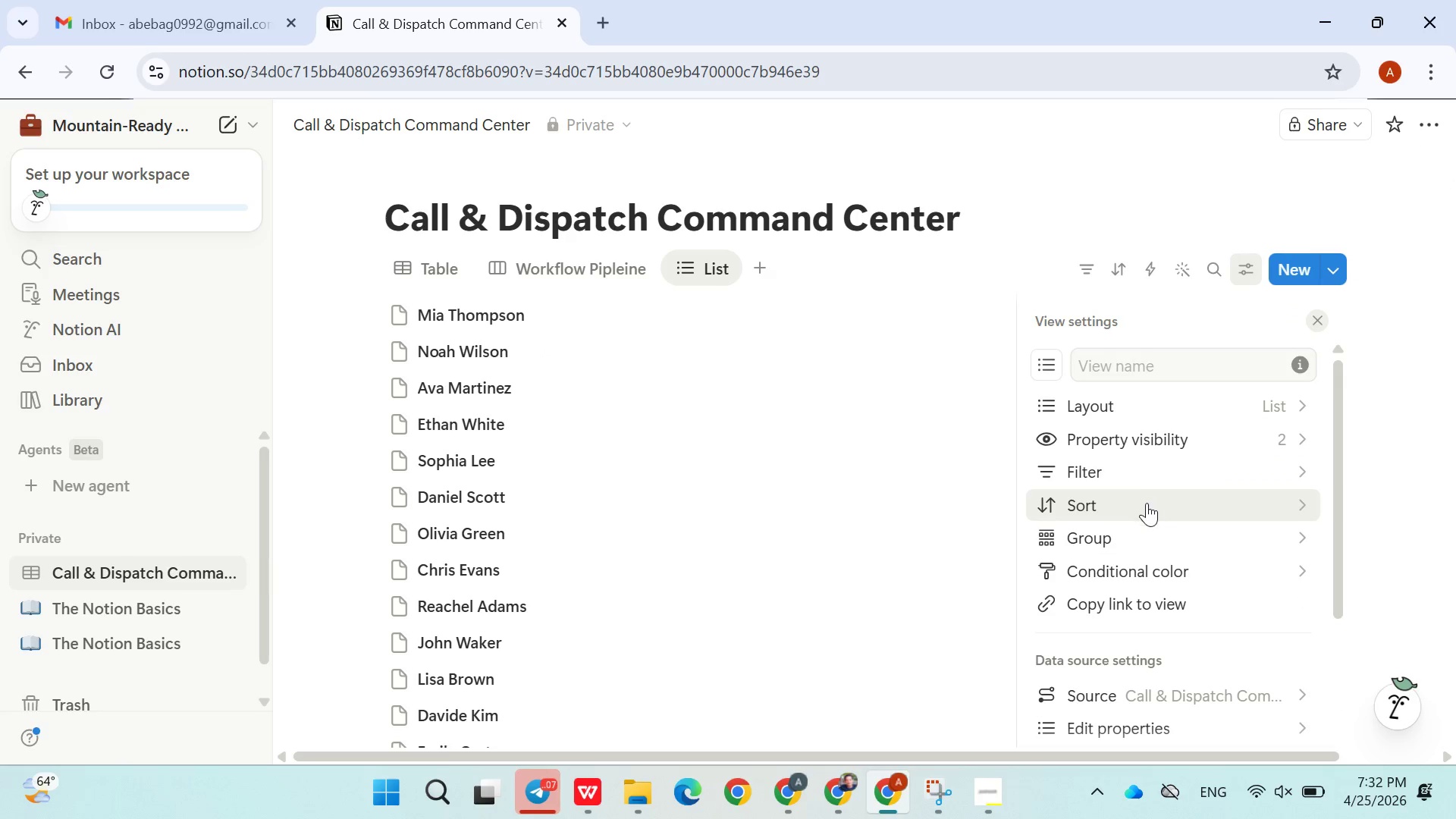 
scroll: coordinate [1169, 567], scroll_direction: down, amount: 7.0
 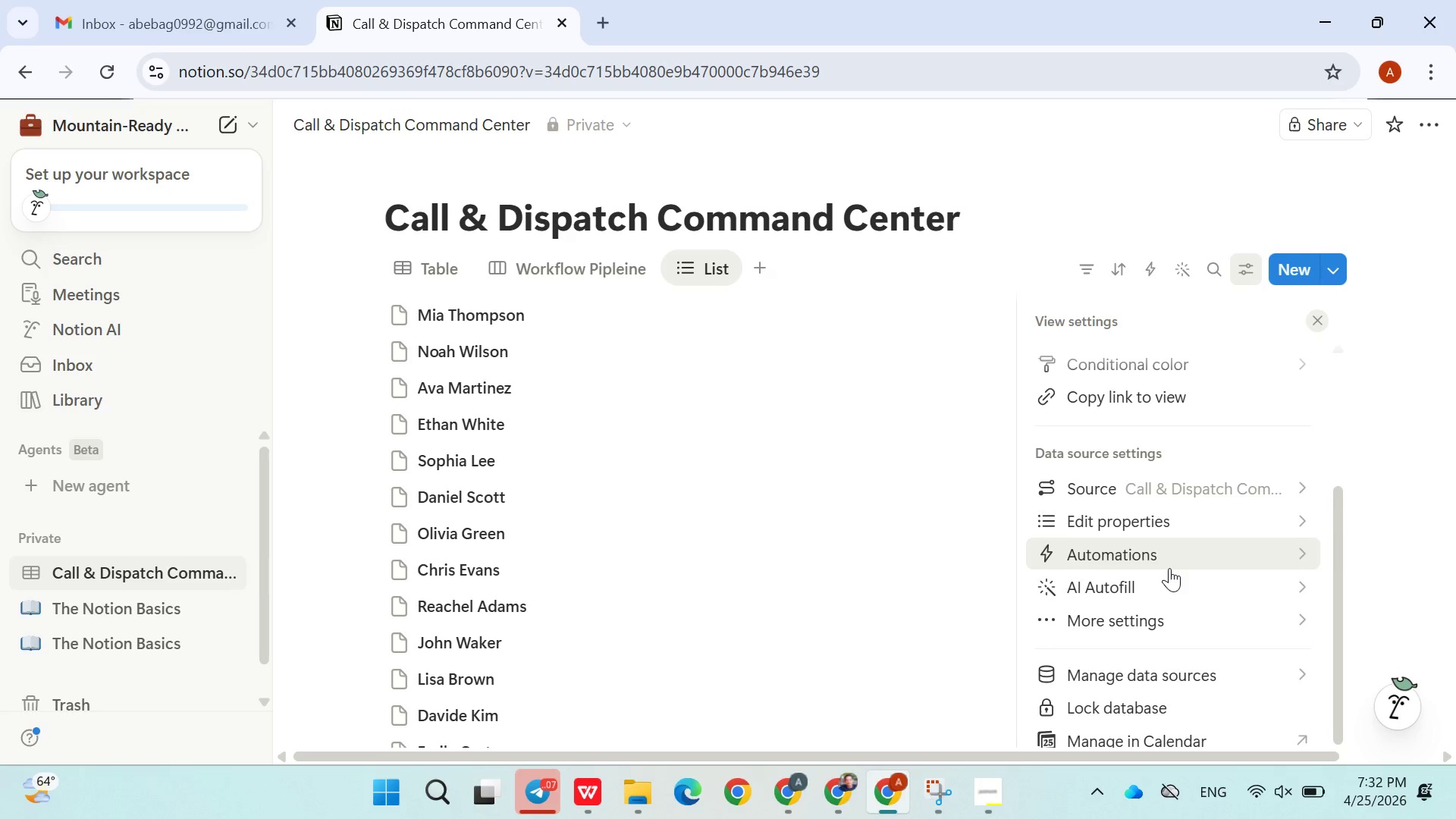 
scroll: coordinate [1169, 568], scroll_direction: up, amount: 4.0
 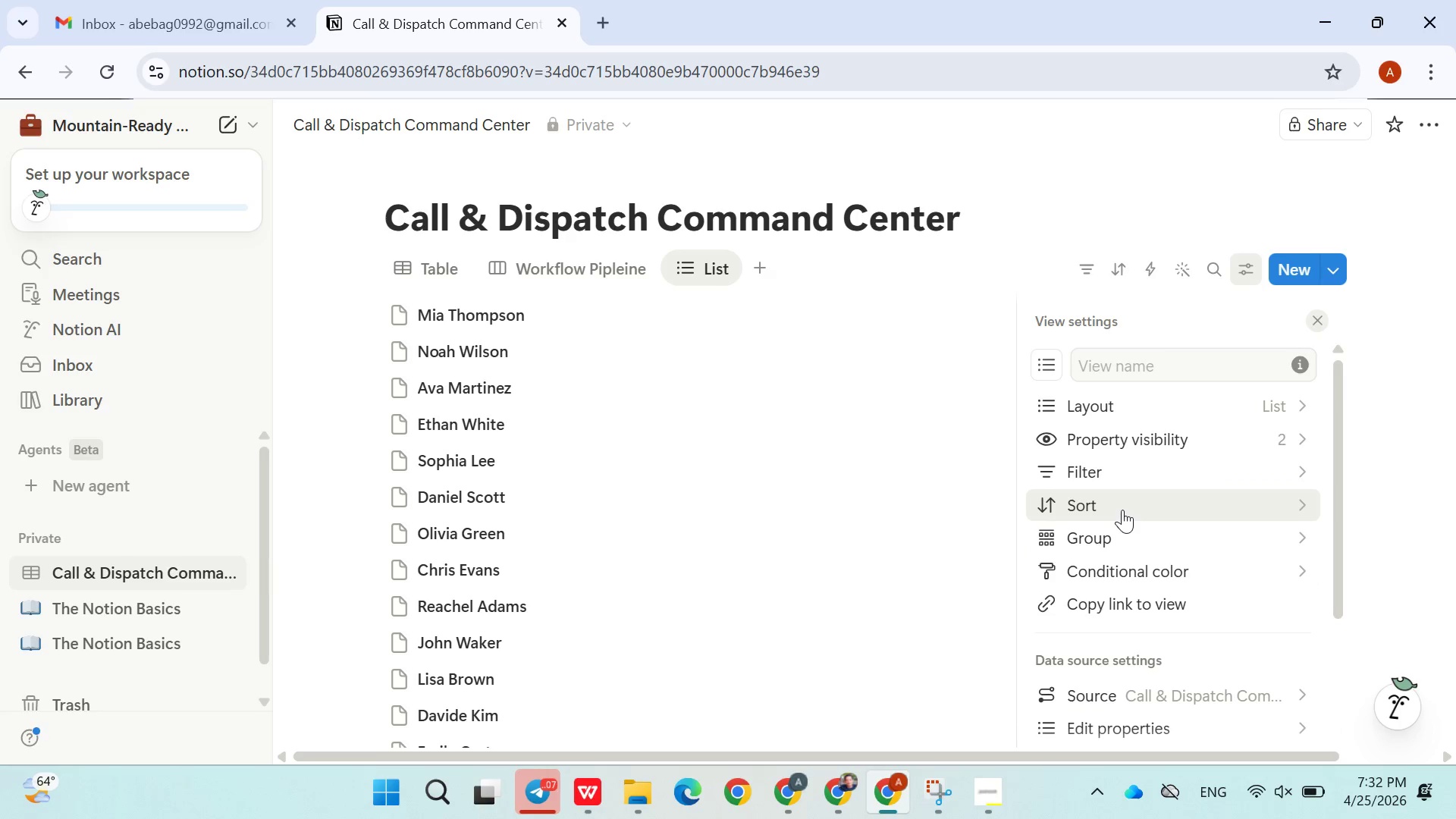 
left_click([1097, 473])
 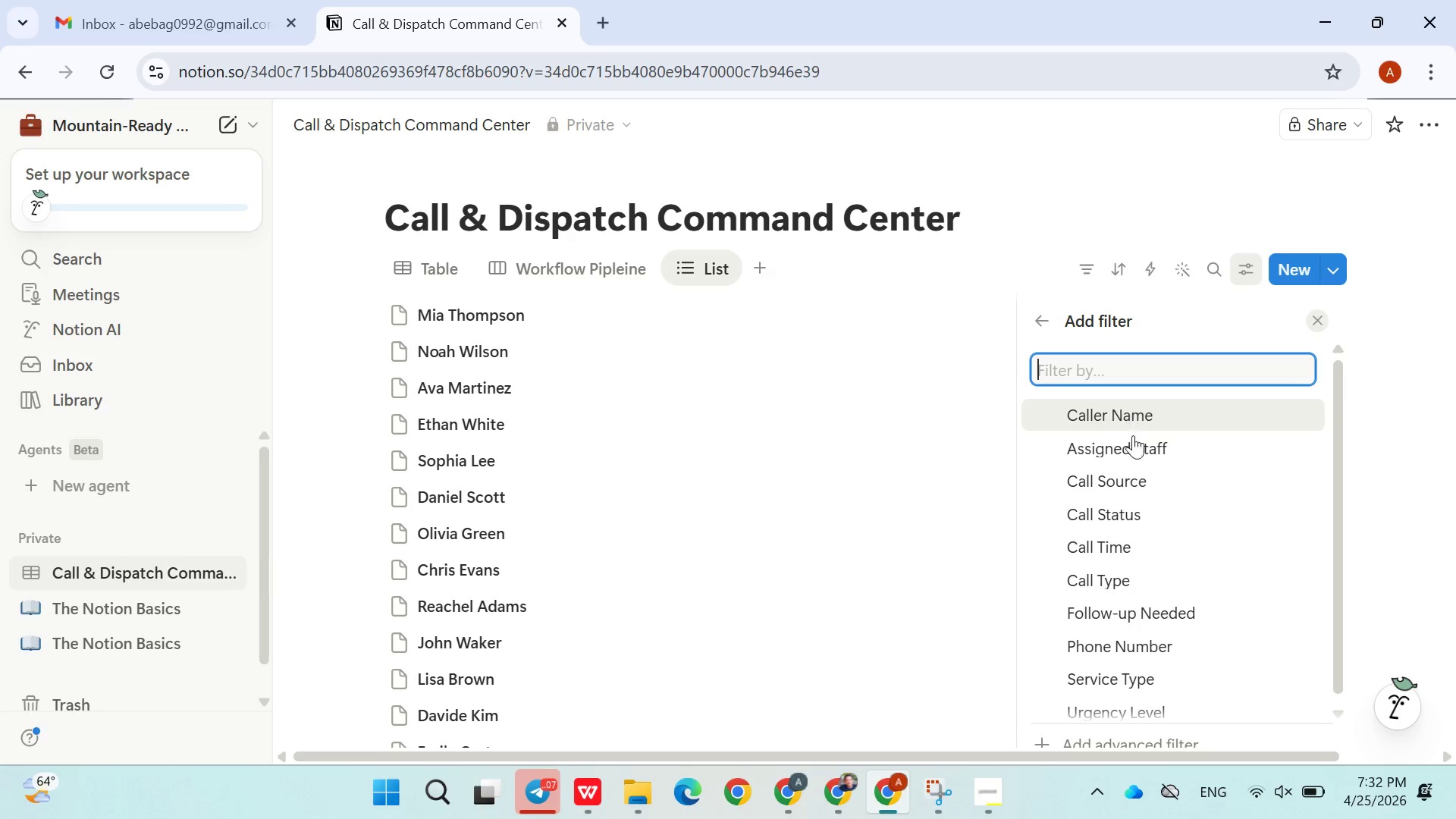 
scroll: coordinate [1152, 507], scroll_direction: down, amount: 2.0
 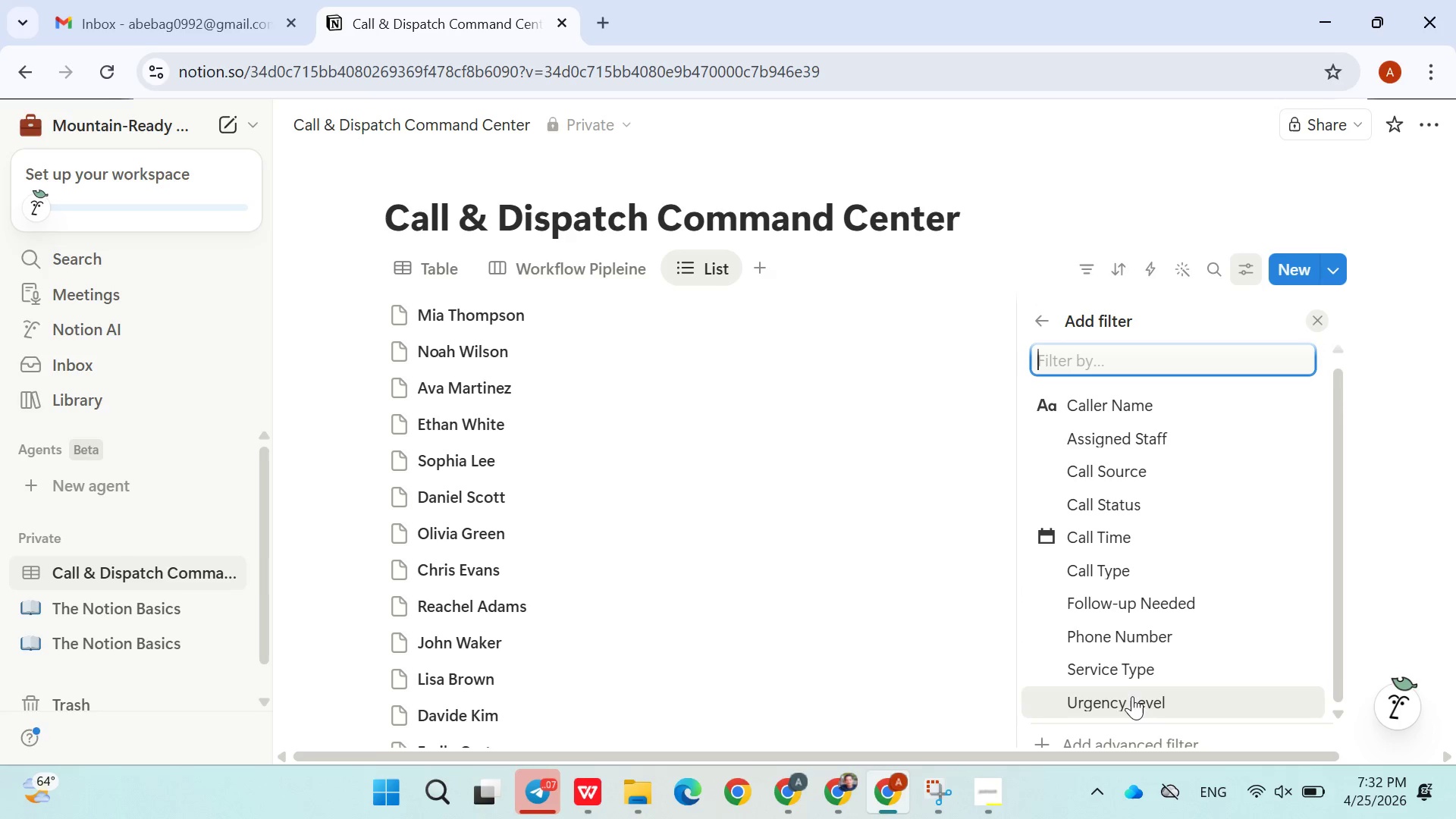 
left_click([1112, 511])
 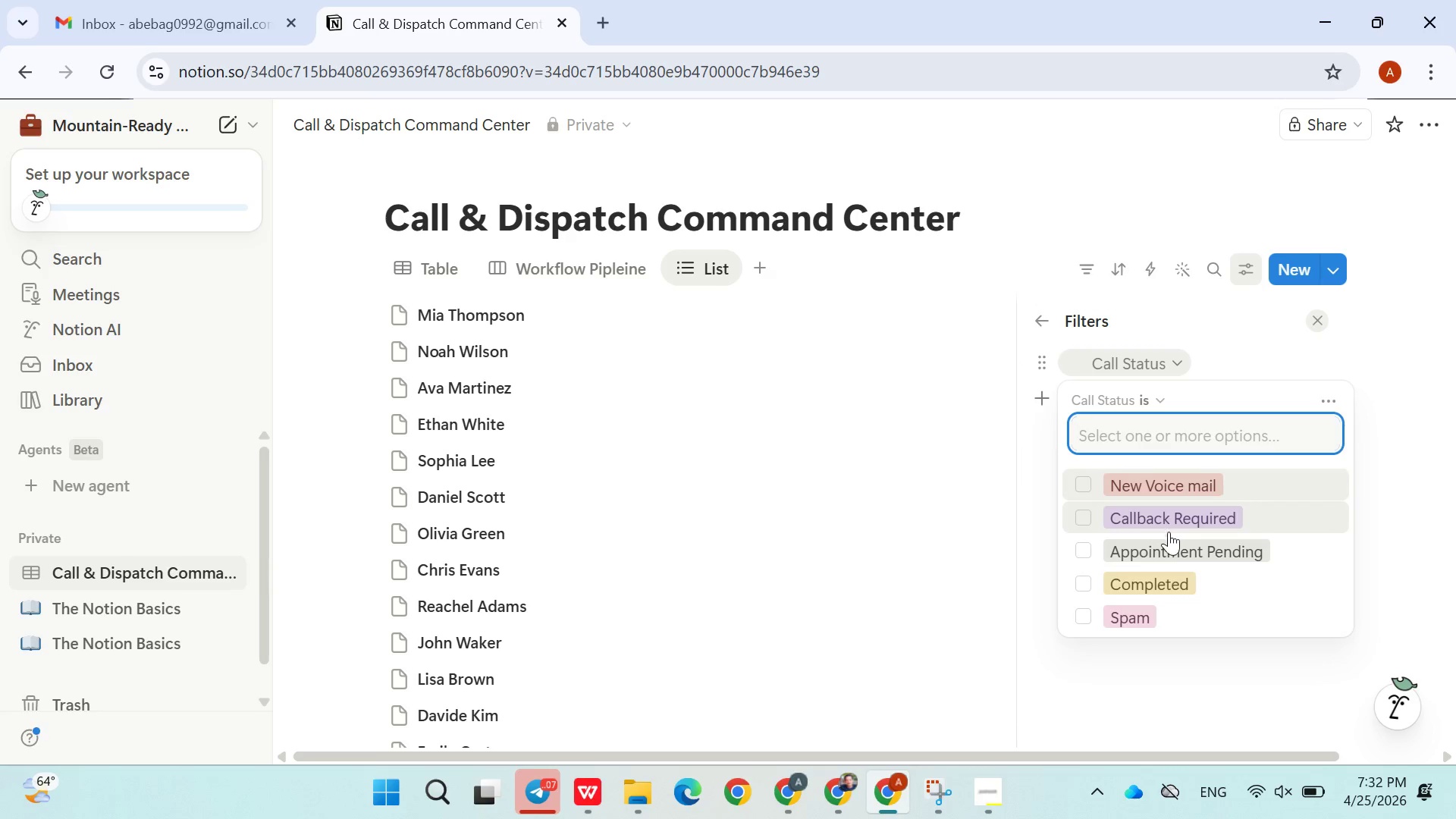 
left_click([1183, 522])
 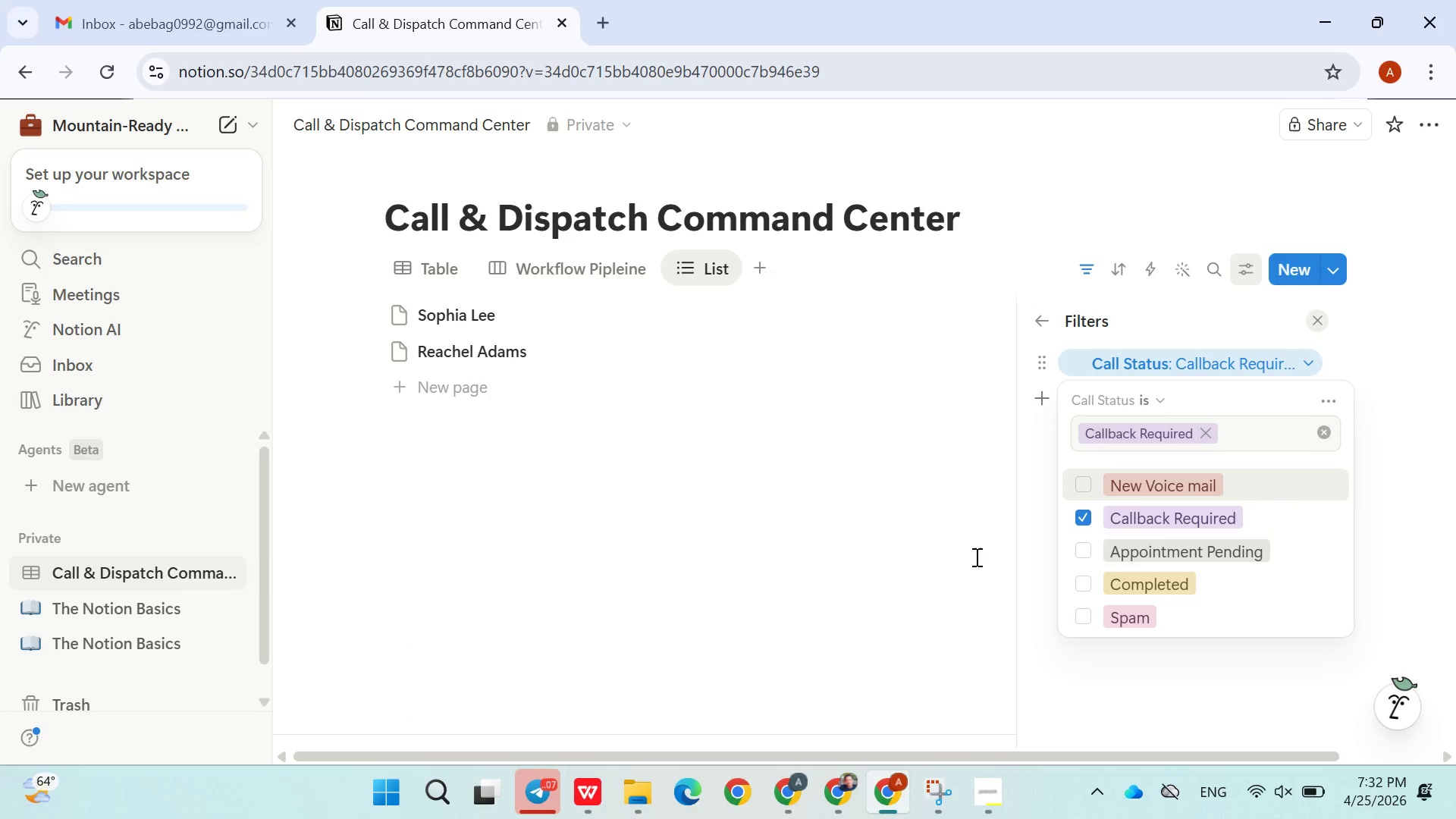 
left_click([975, 557])
 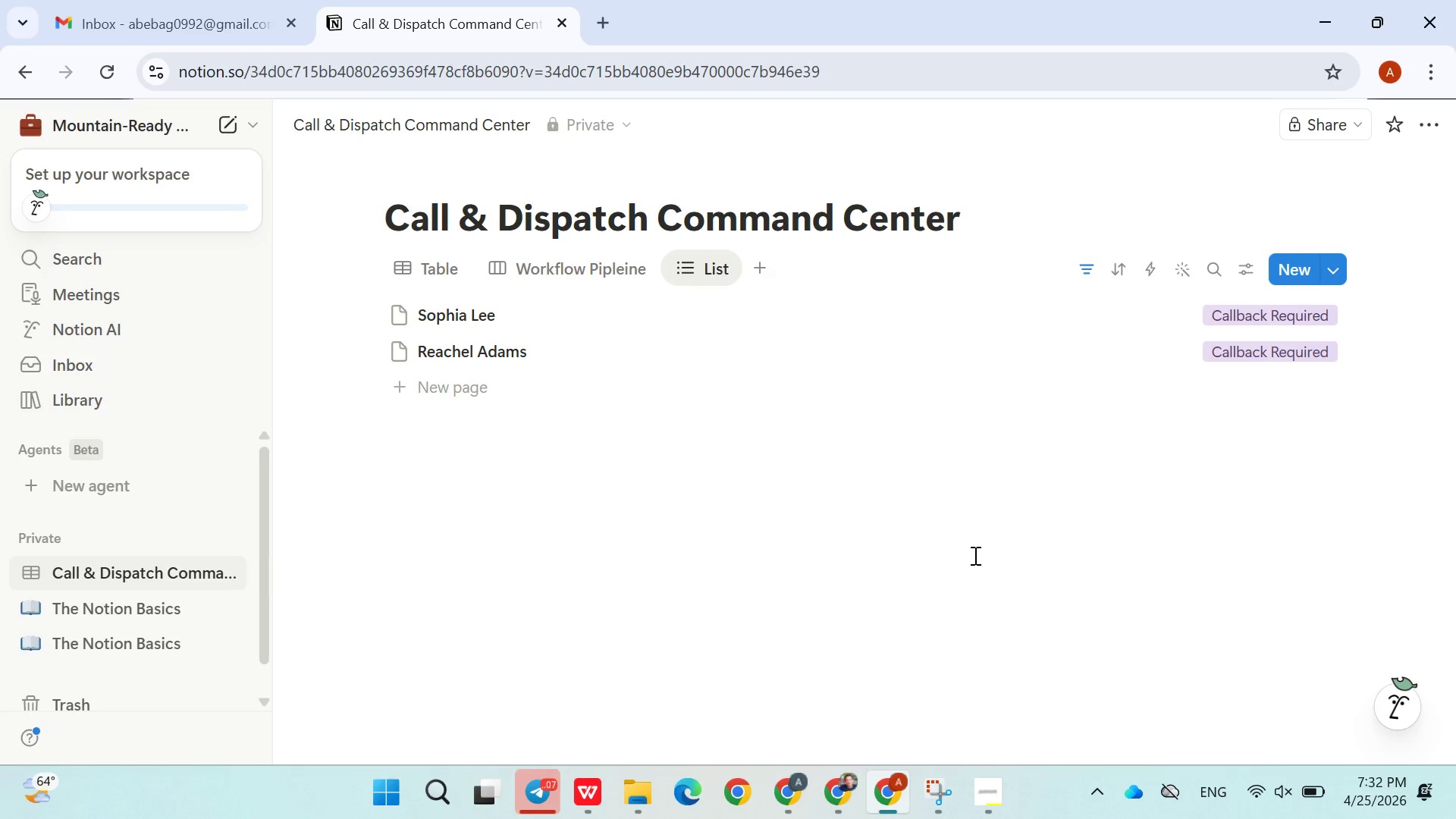 
left_click([1239, 271])
 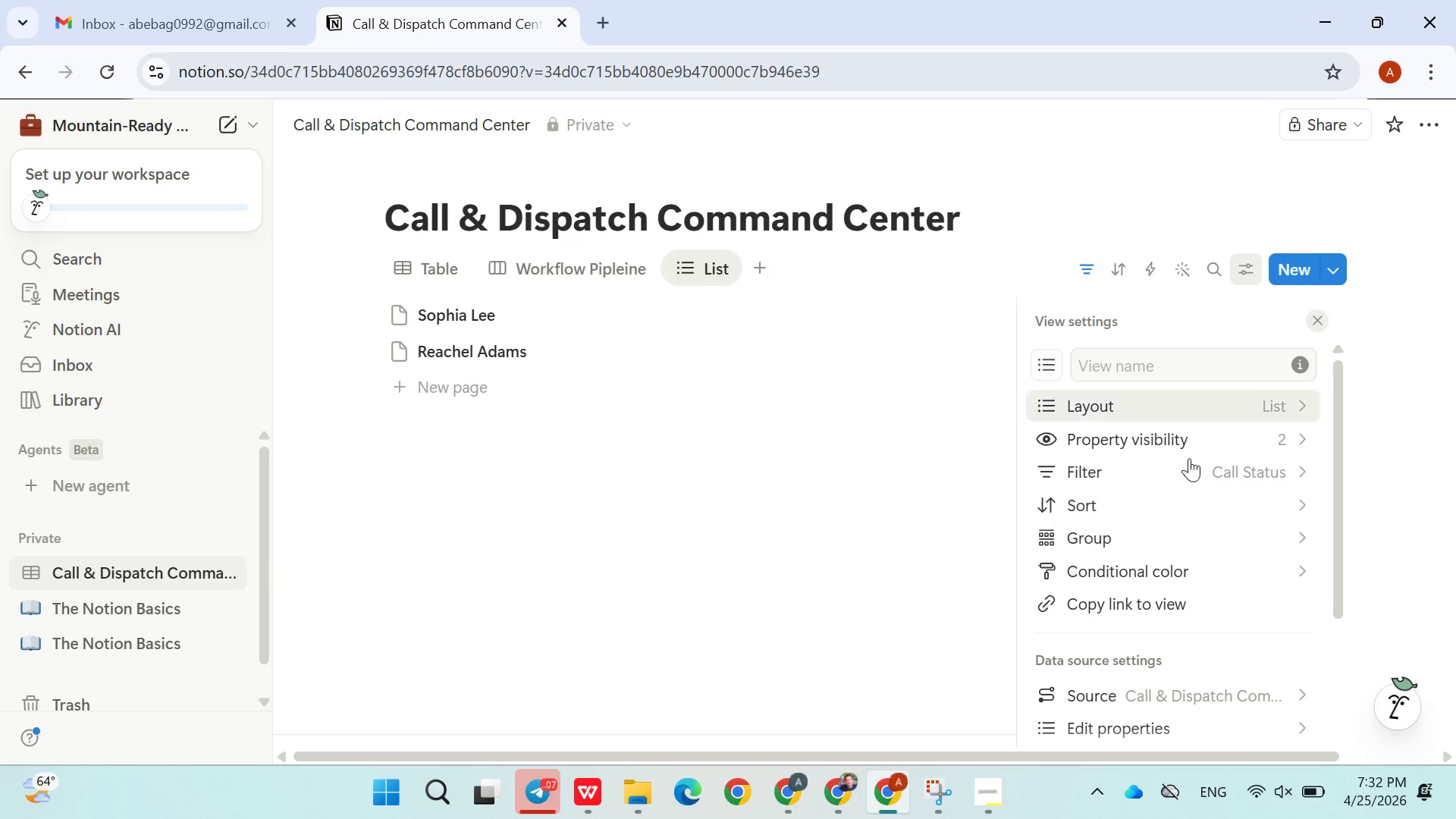 
scroll: coordinate [1166, 521], scroll_direction: down, amount: 3.0
 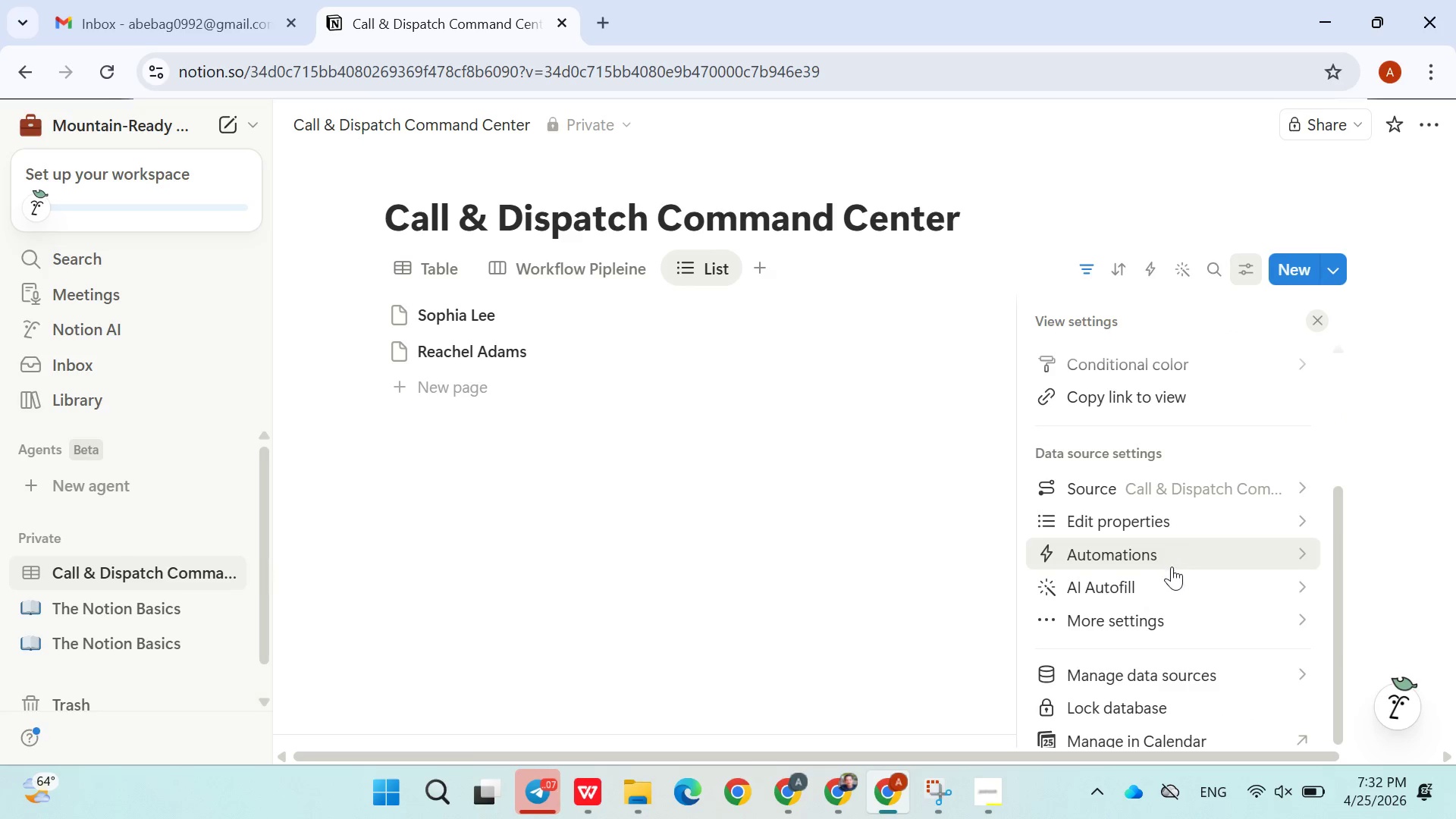 
scroll: coordinate [1161, 595], scroll_direction: up, amount: 3.0
 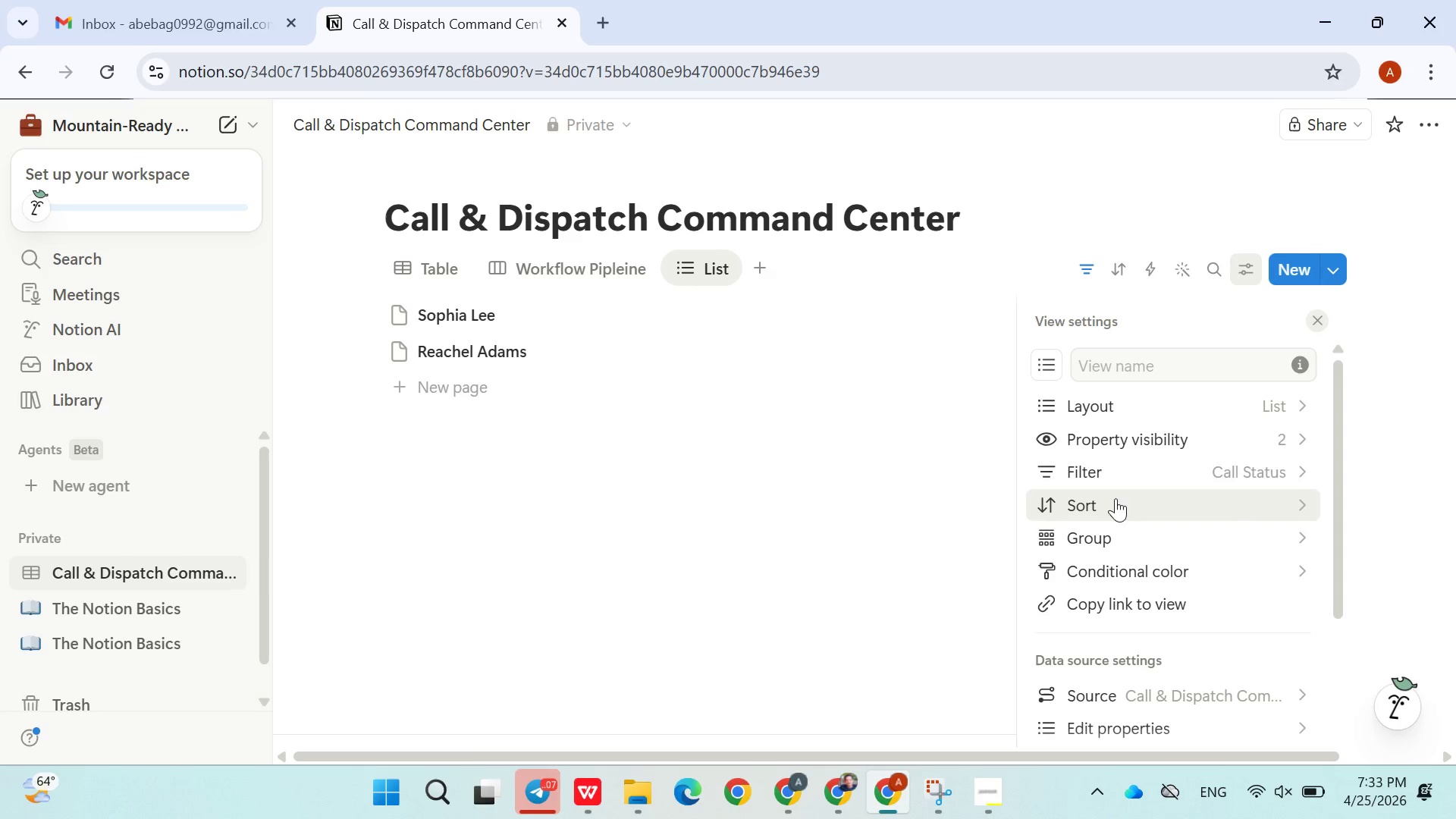 
left_click([1103, 472])
 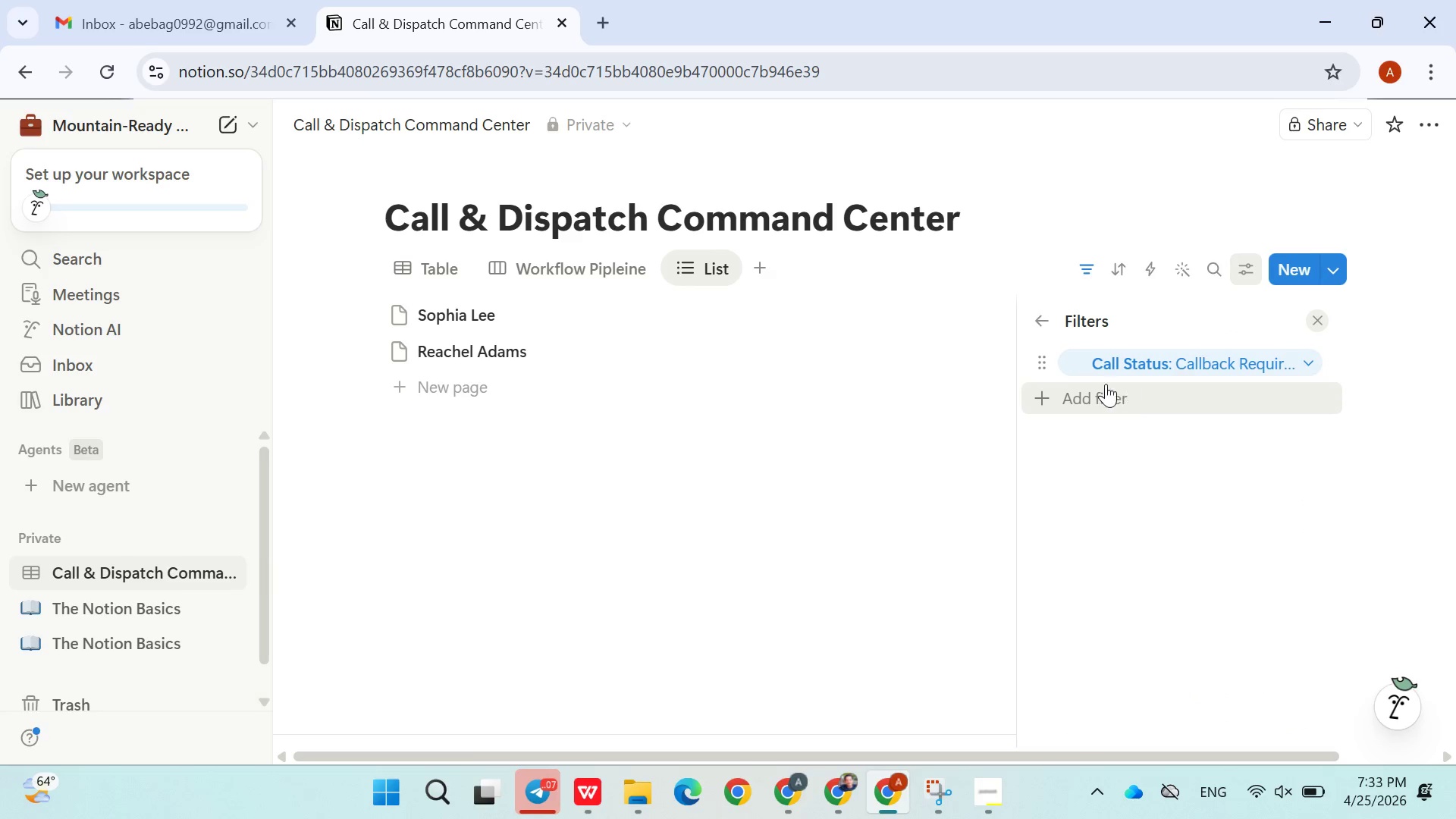 
left_click([1062, 393])
 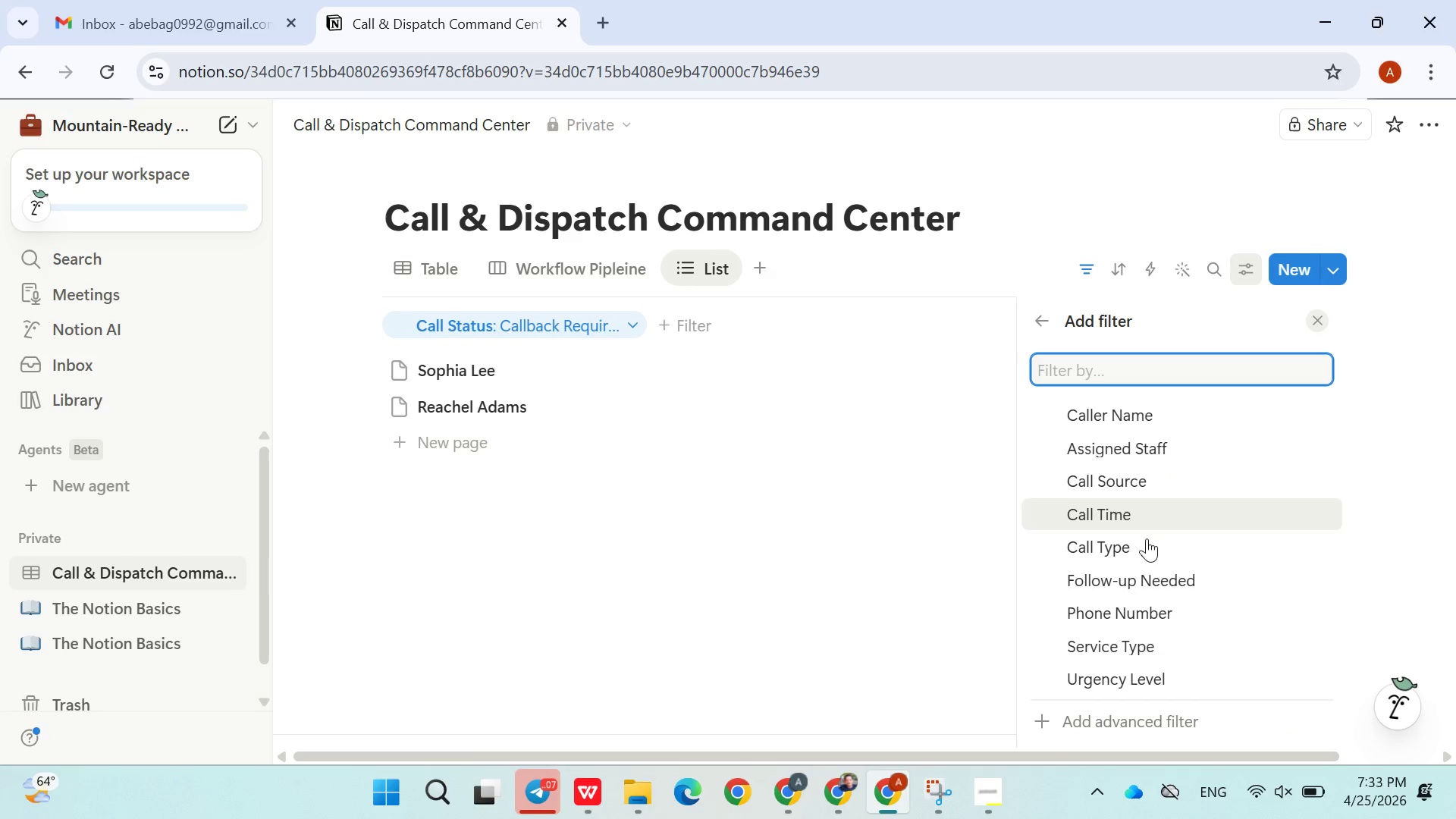 
scroll: coordinate [1144, 562], scroll_direction: down, amount: 1.0
 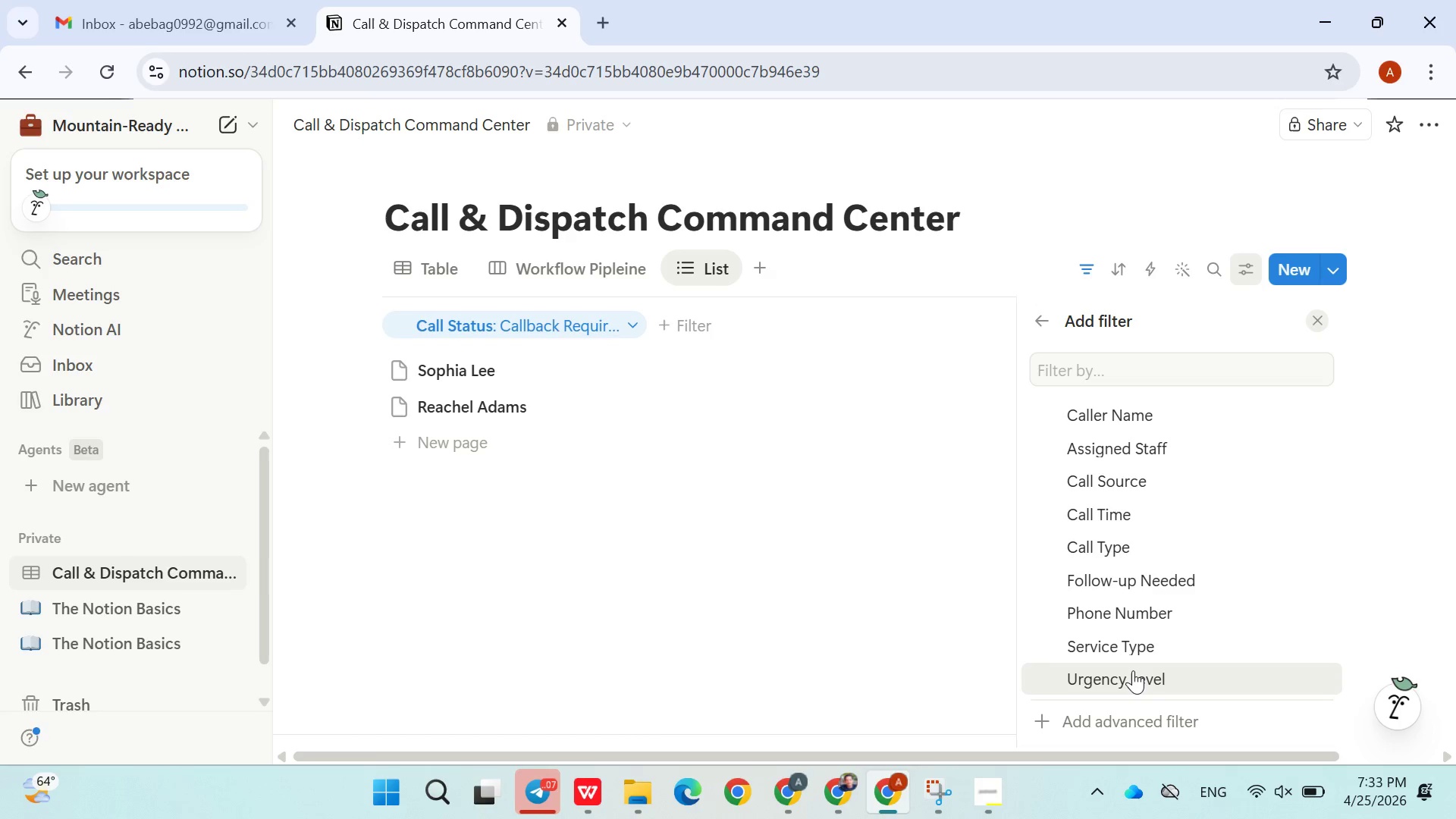 
left_click([1133, 670])
 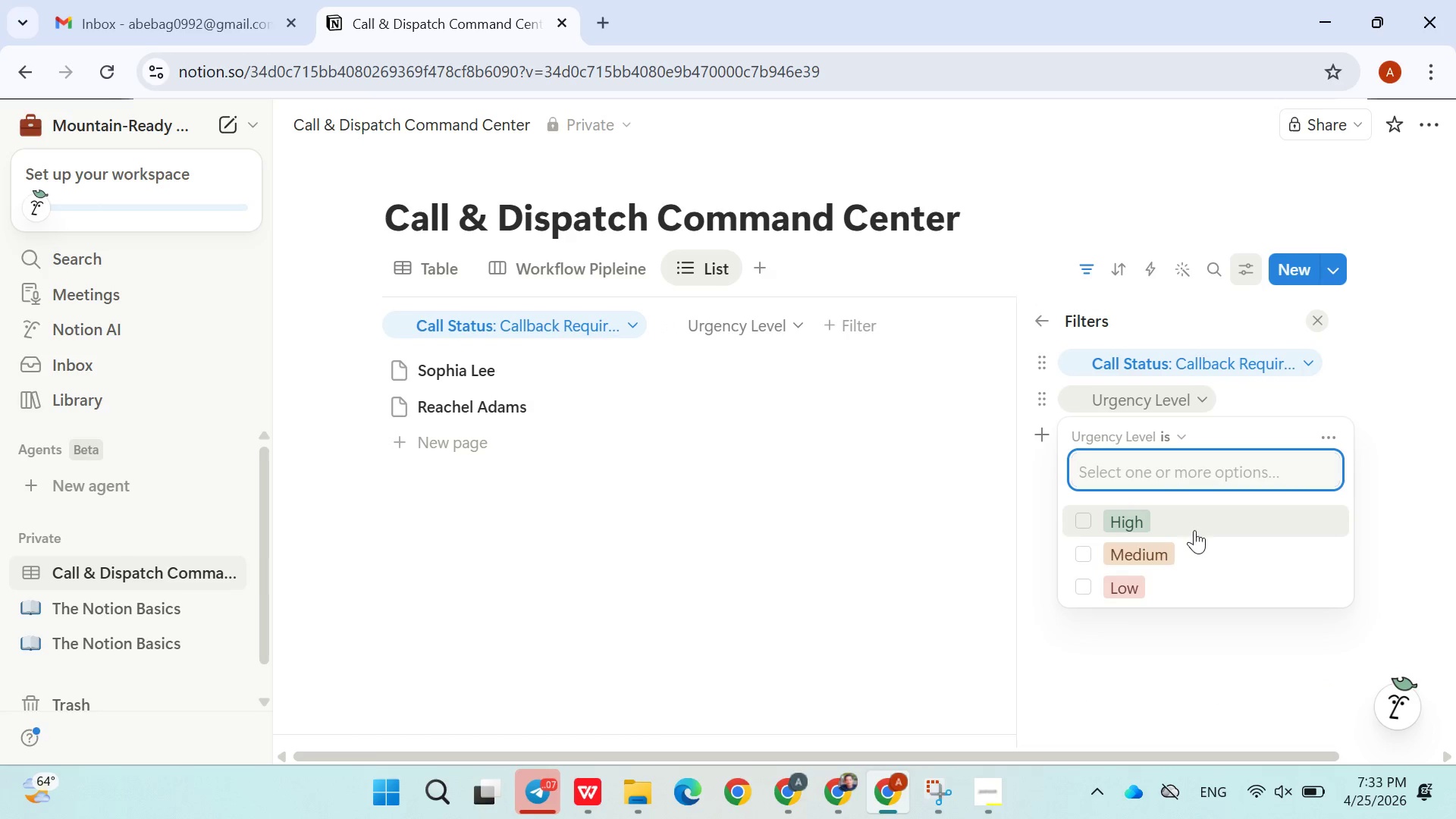 
left_click([1180, 524])
 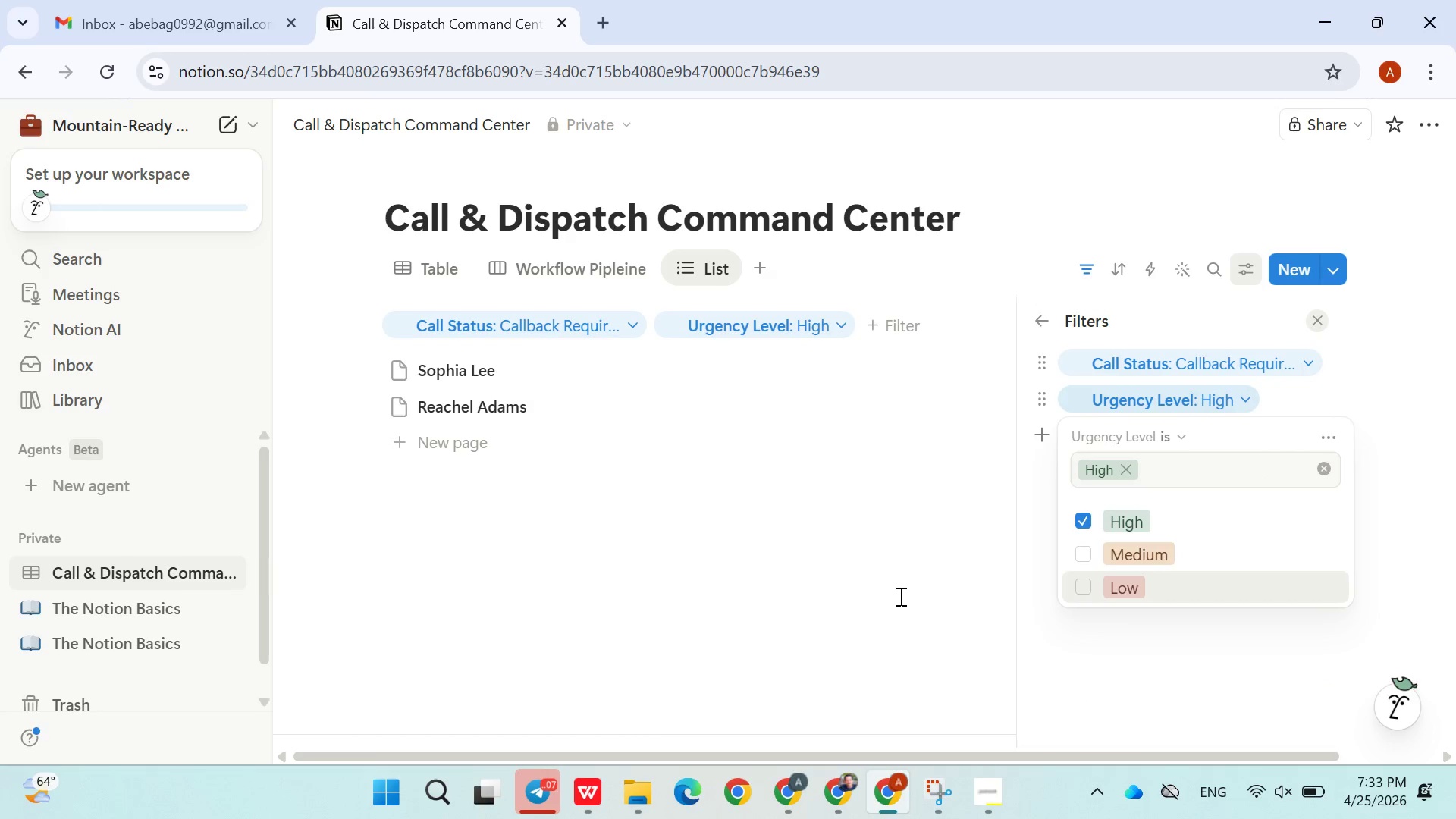 
left_click([899, 596])
 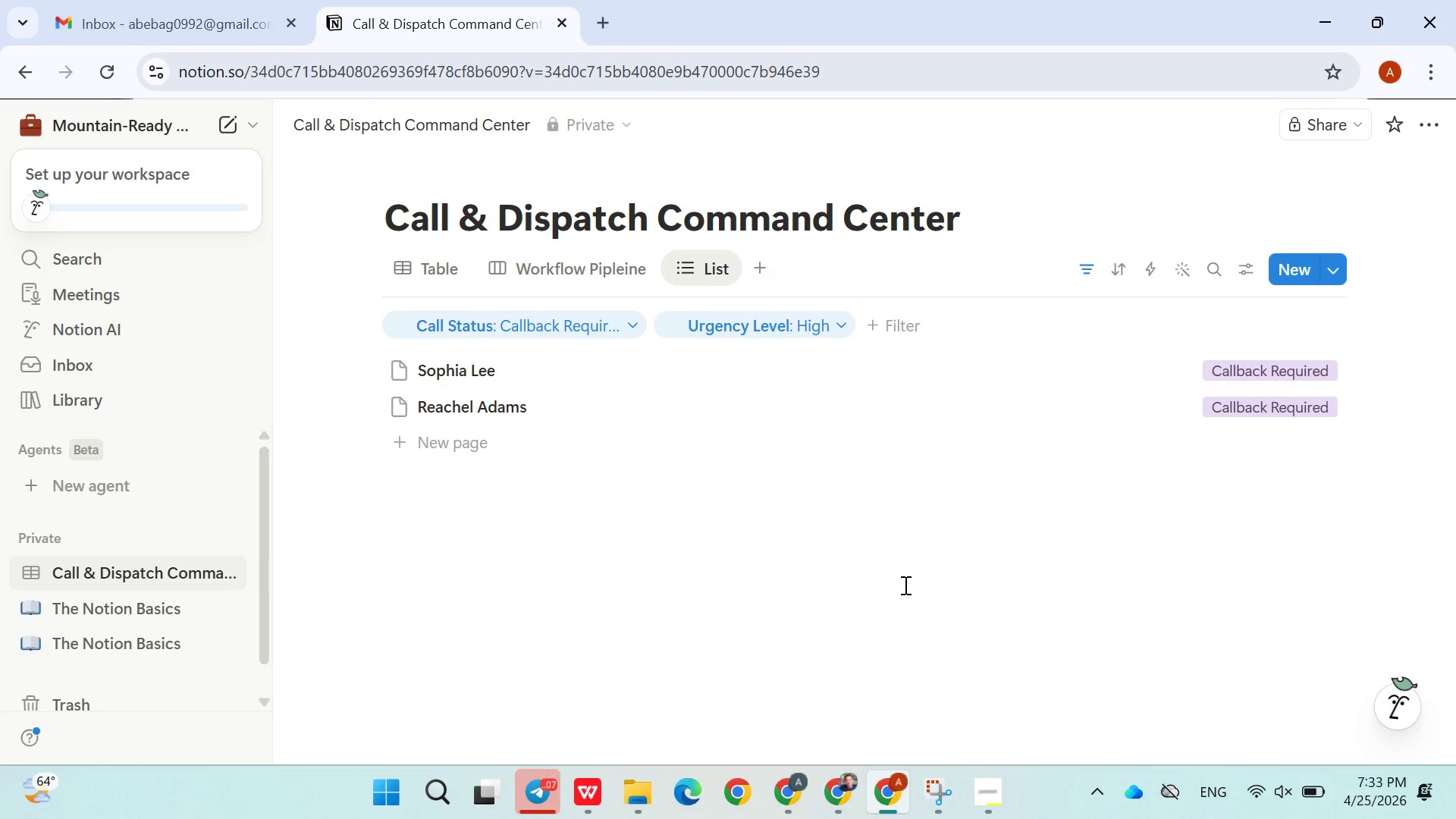 
scroll: coordinate [904, 585], scroll_direction: up, amount: 3.0
 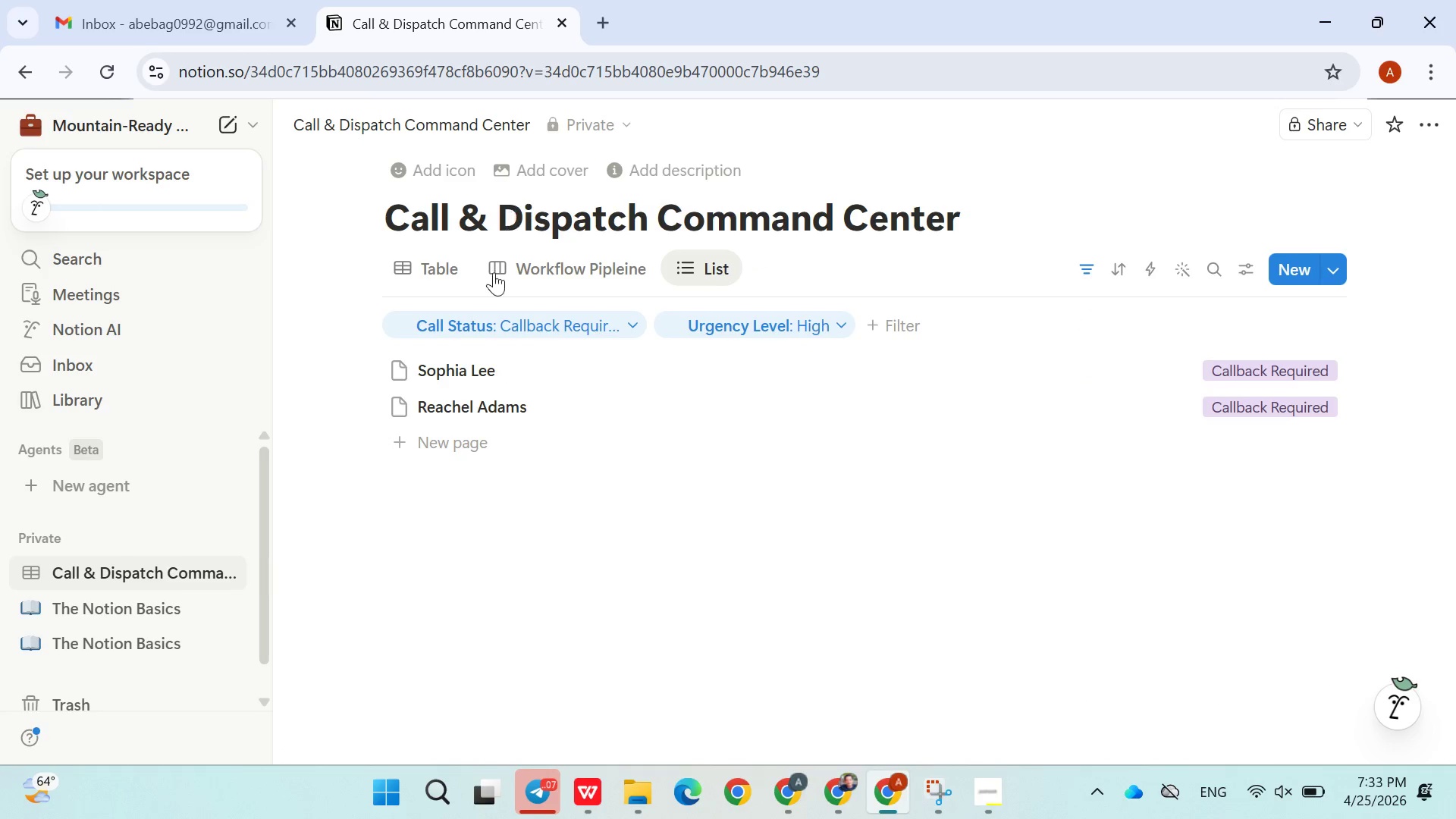 
left_click([466, 282])
 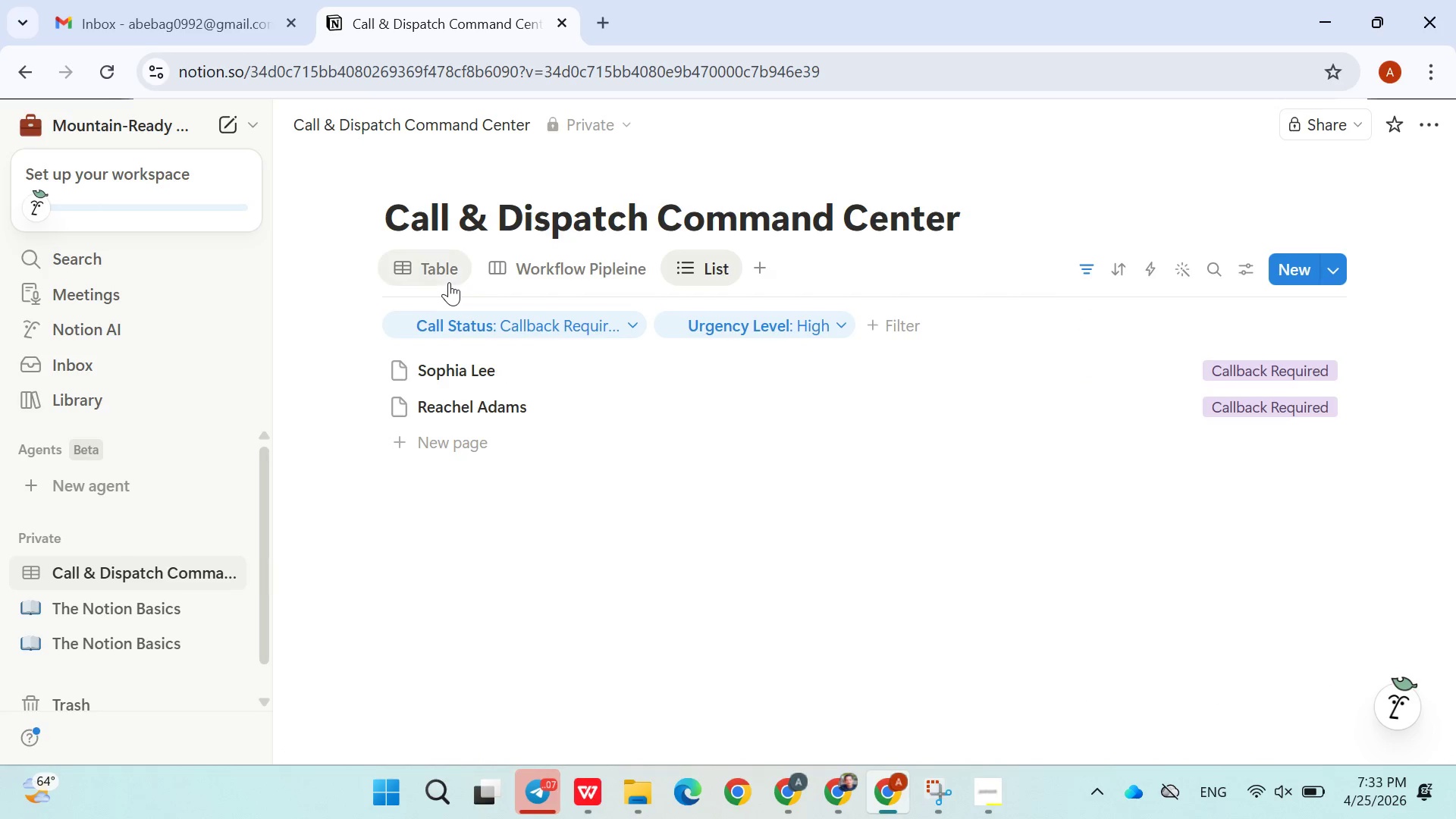 
left_click([449, 281])
 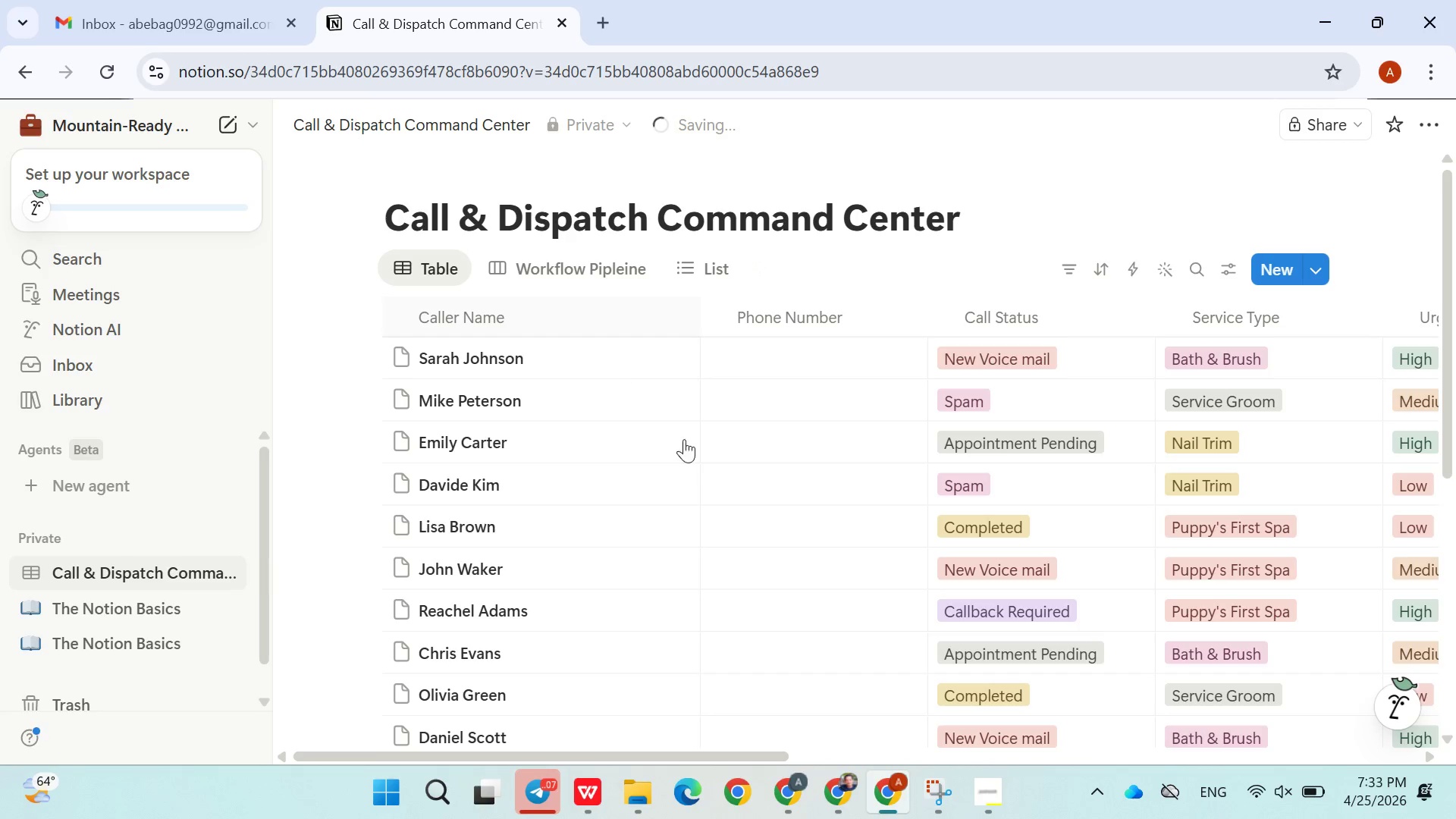 
mouse_move([992, 533])
 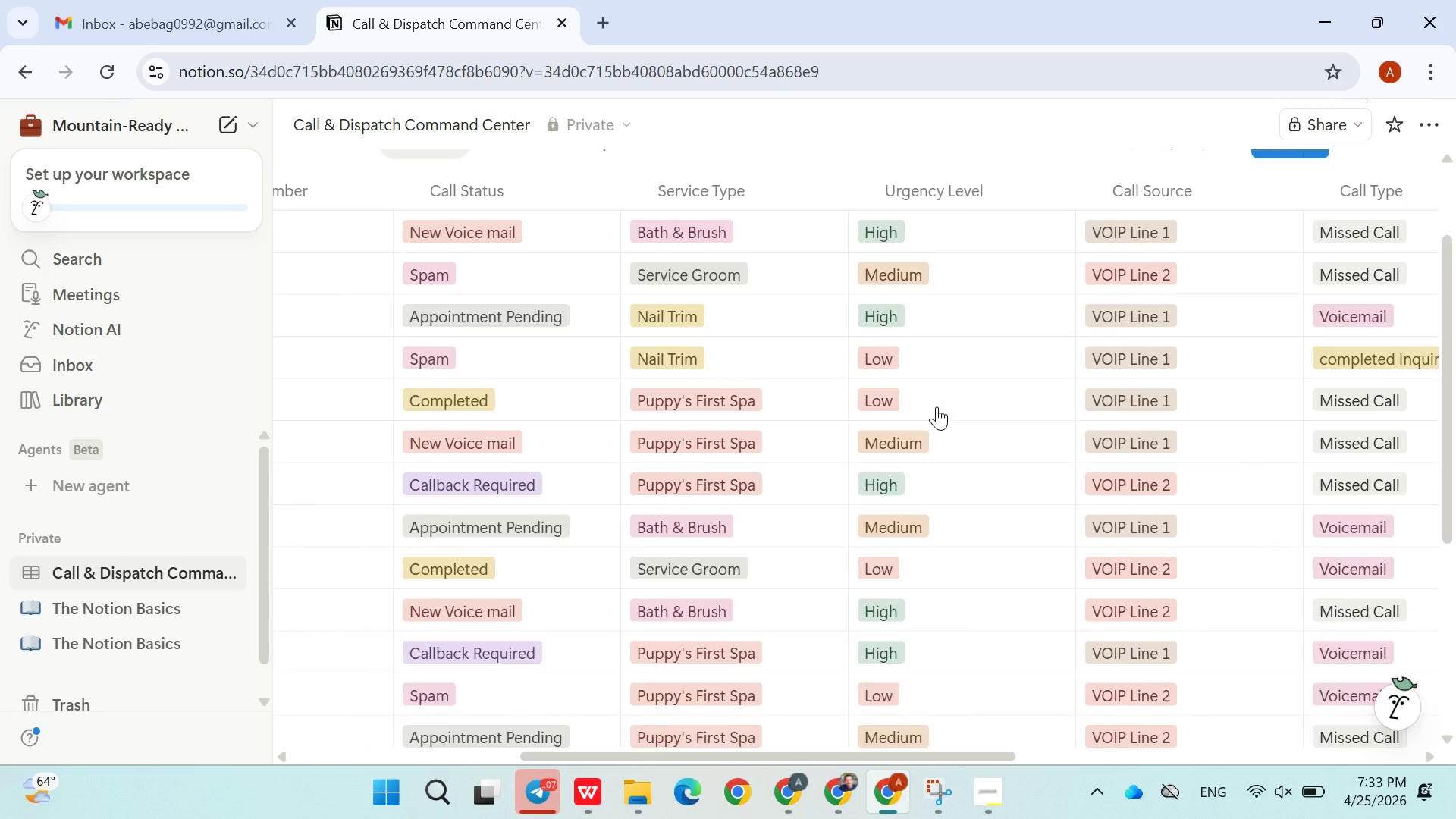 
left_click_drag(start_coordinate=[921, 681], to_coordinate=[866, 596])
 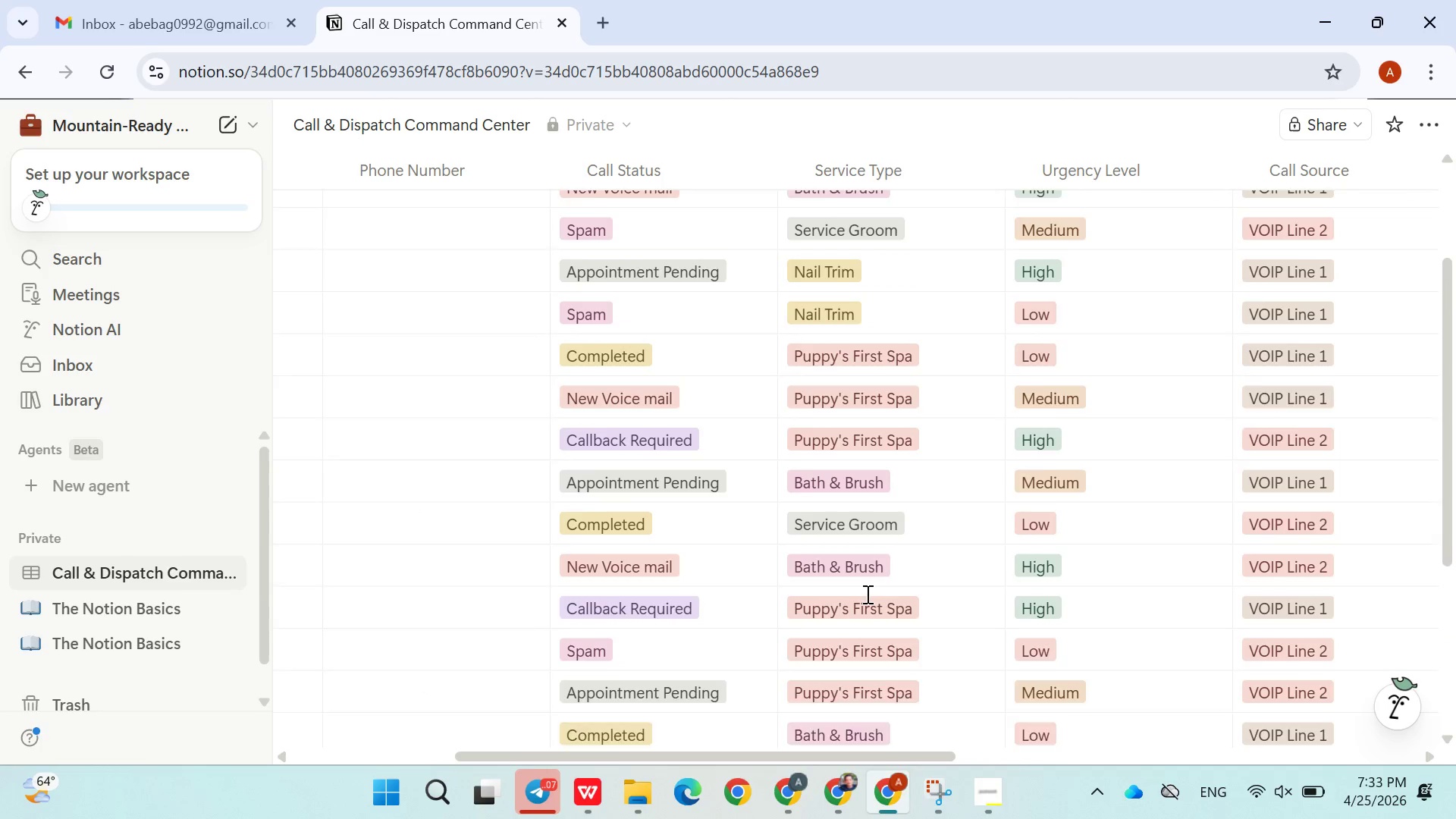 
left_click([866, 596])
 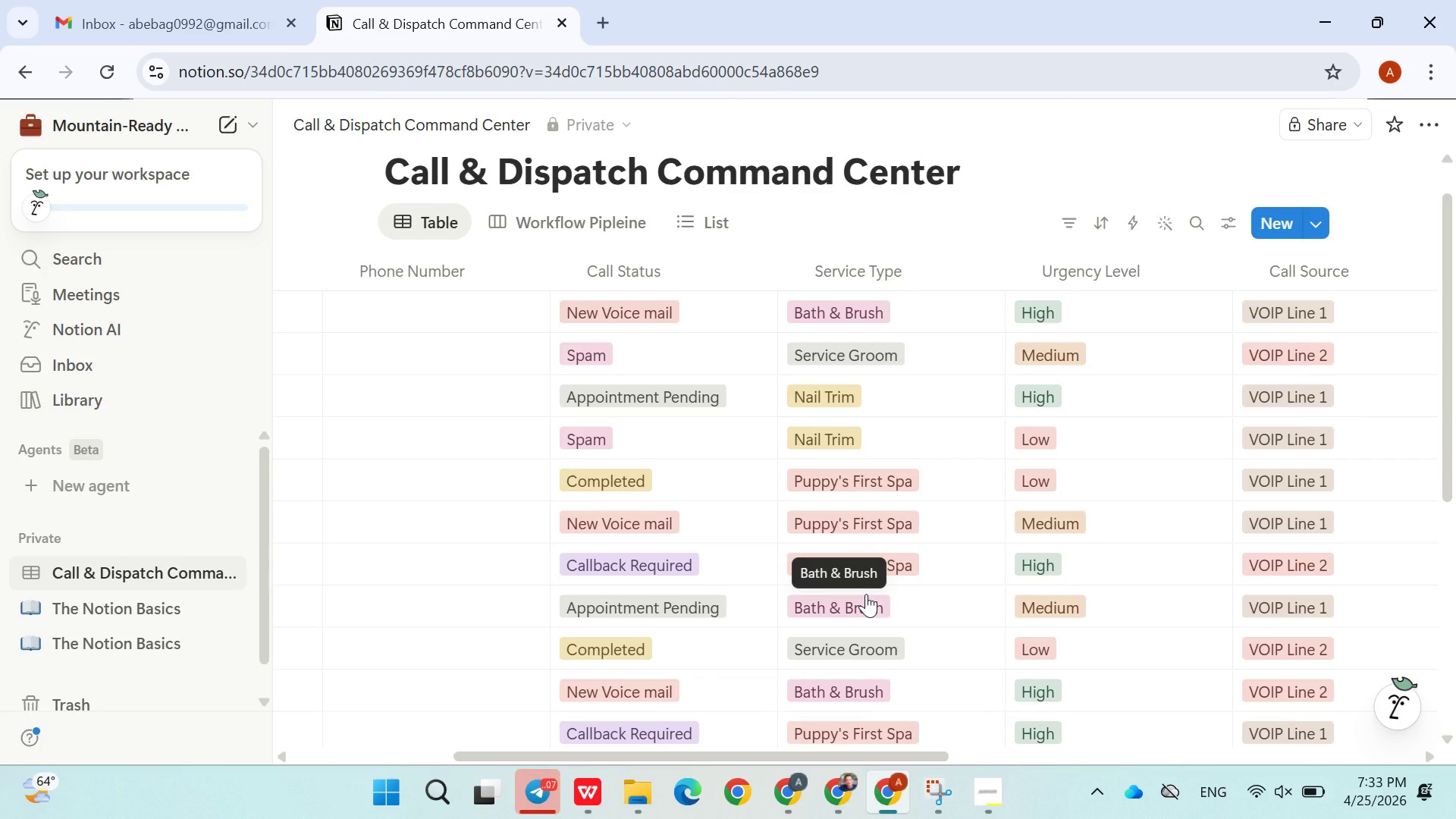 
wait(6.14)
 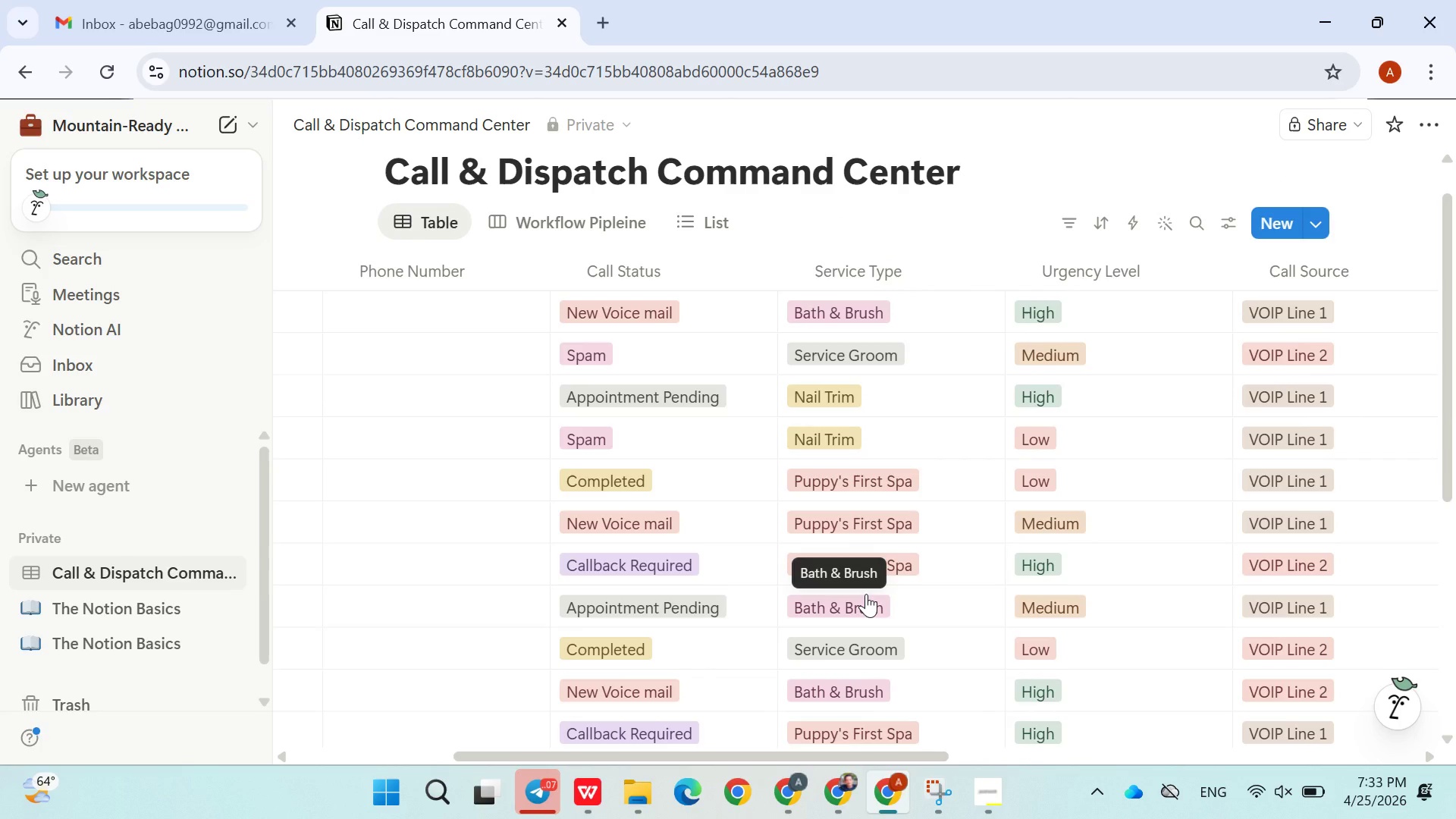 
scroll: coordinate [934, 550], scroll_direction: up, amount: 8.0
 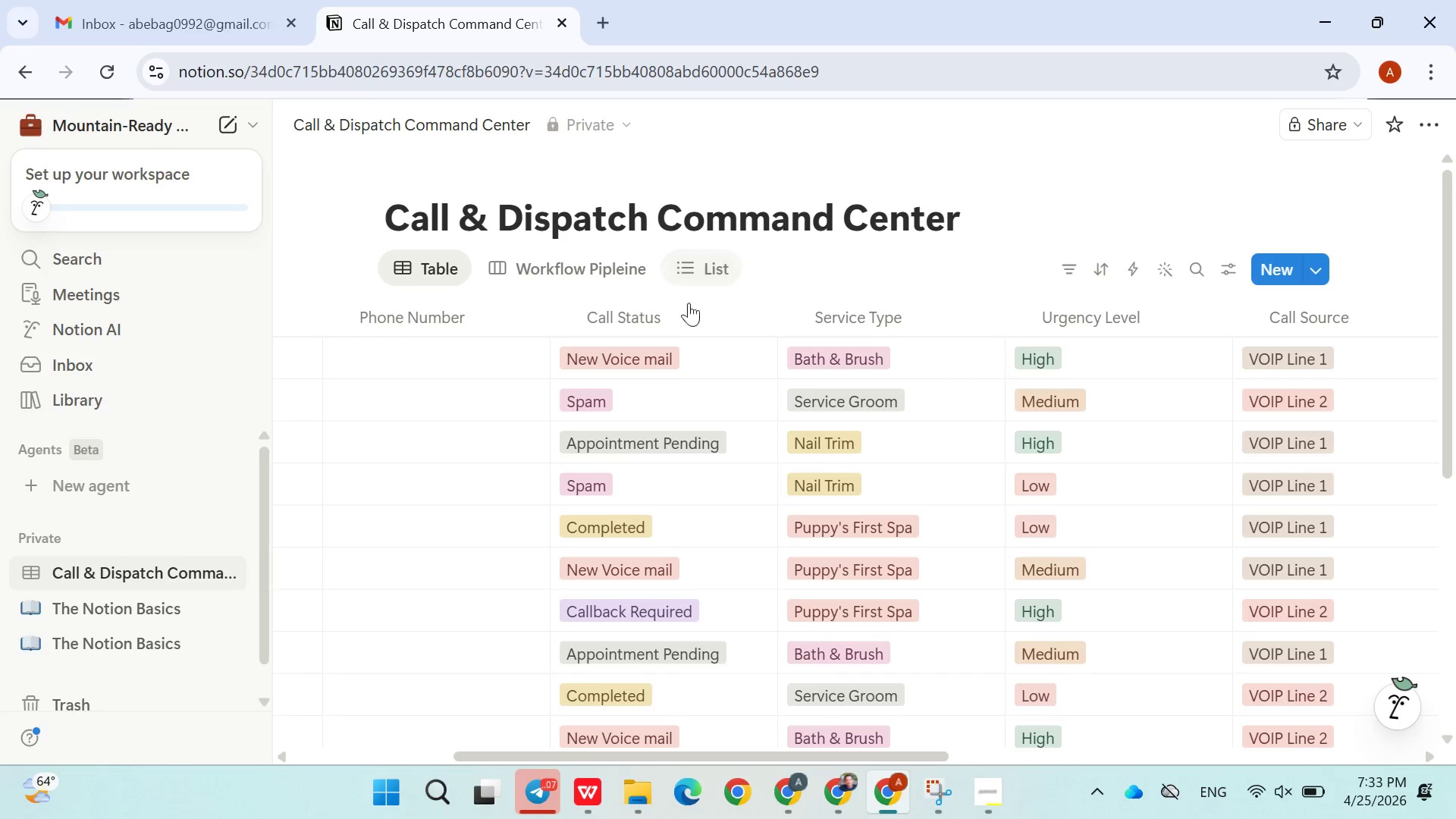 
left_click([695, 288])
 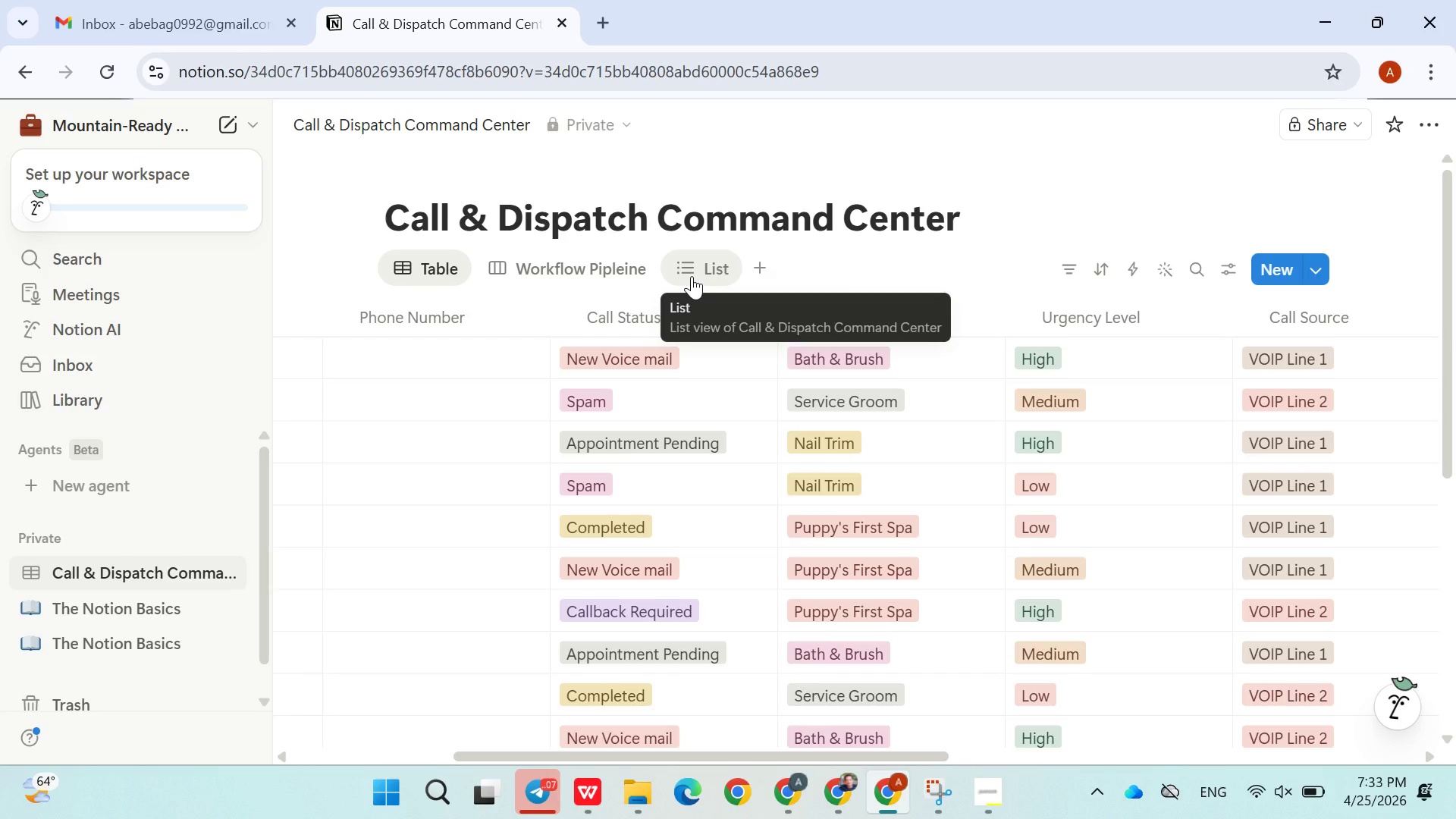 
left_click([692, 276])
 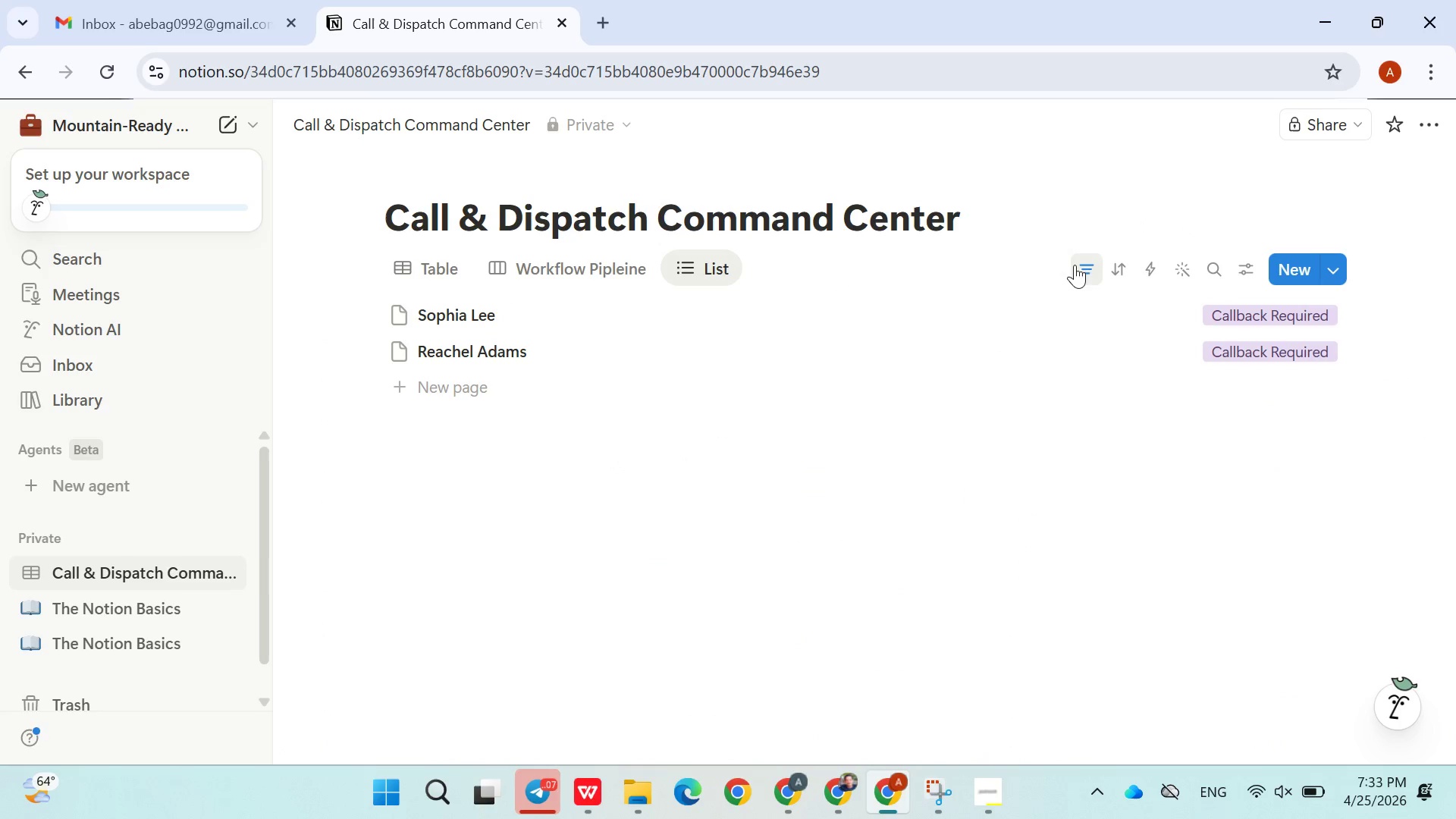 
left_click([1112, 272])
 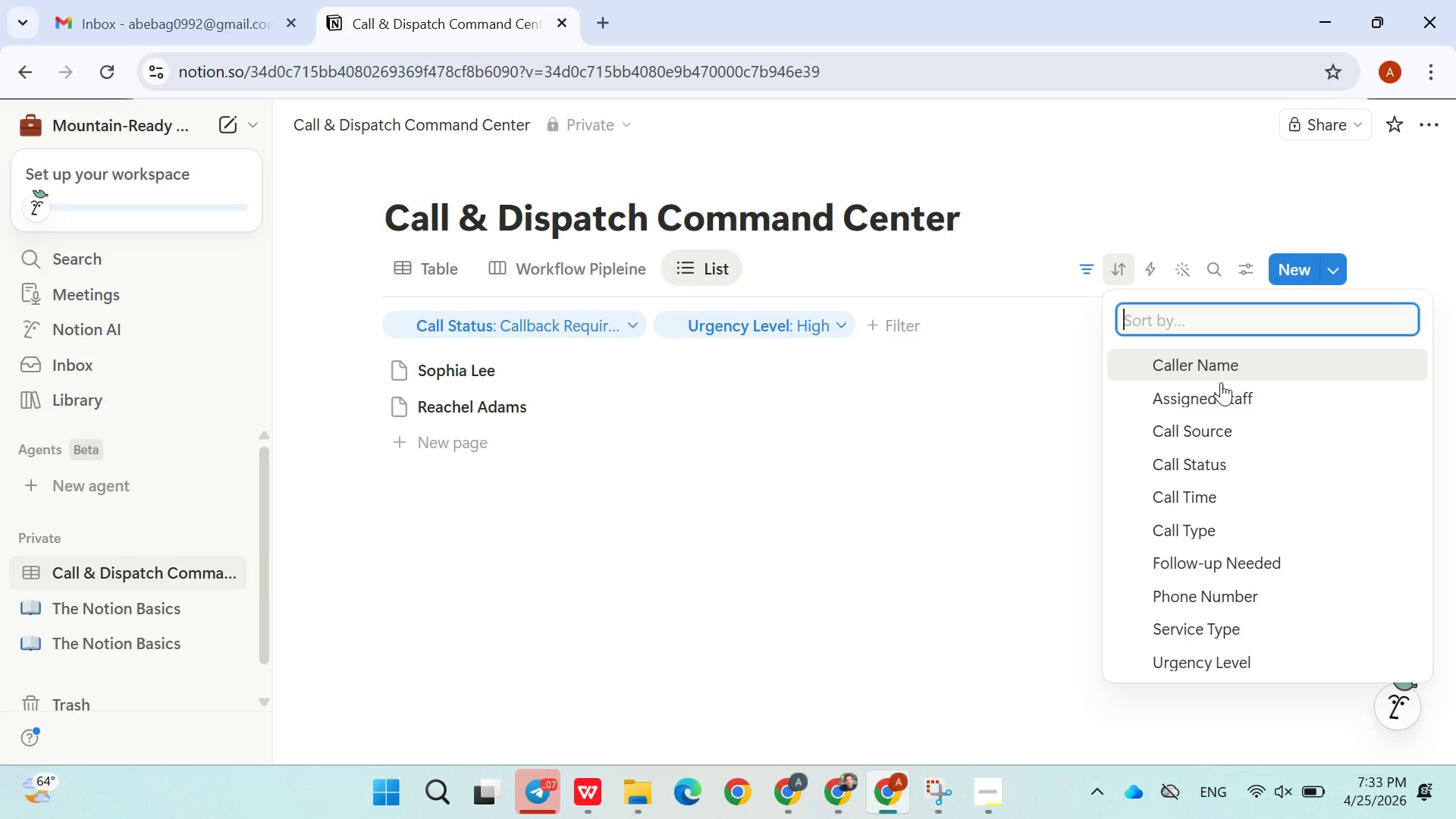 
scroll: coordinate [1235, 514], scroll_direction: down, amount: 3.0
 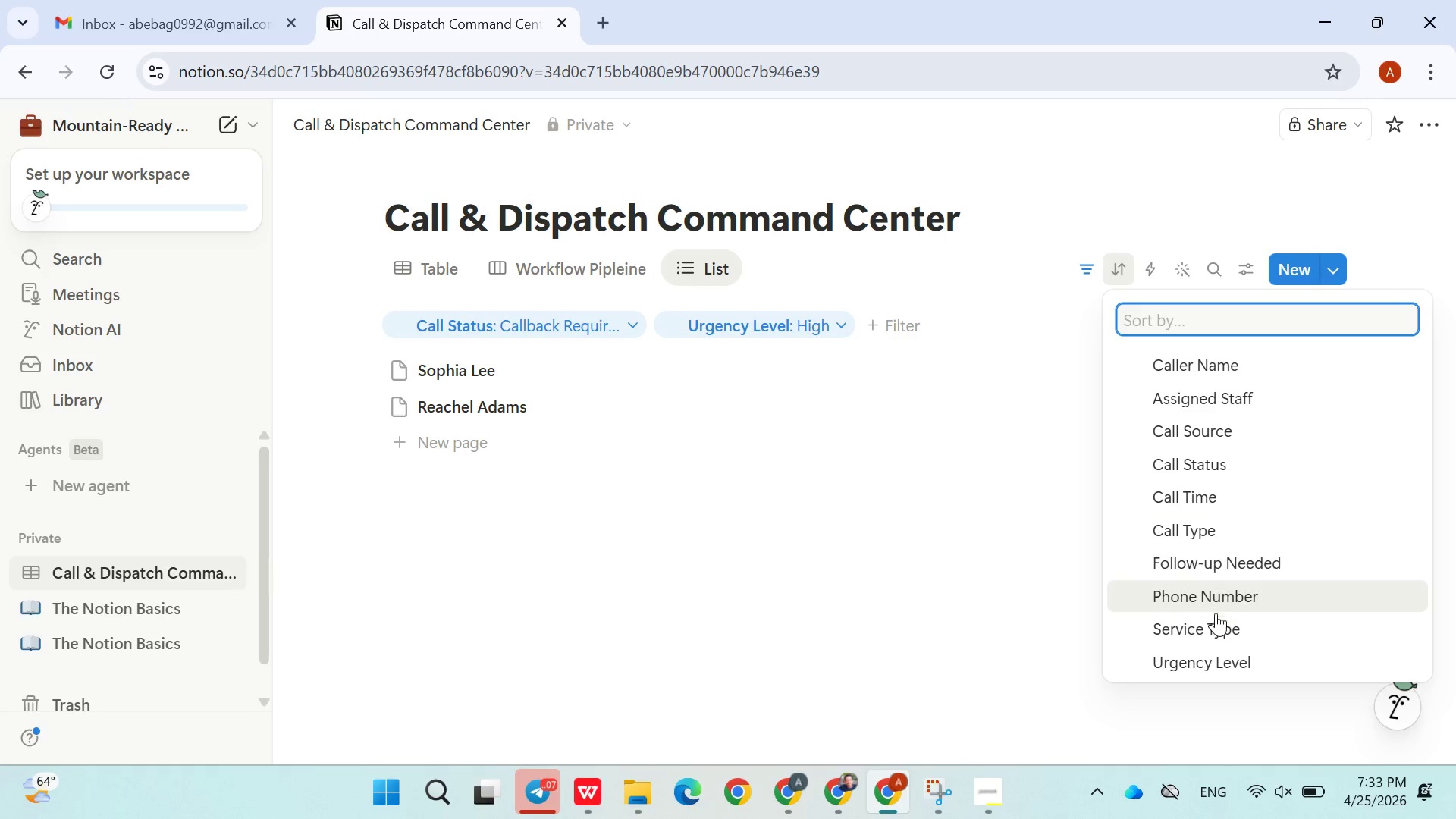 
left_click([1207, 536])
 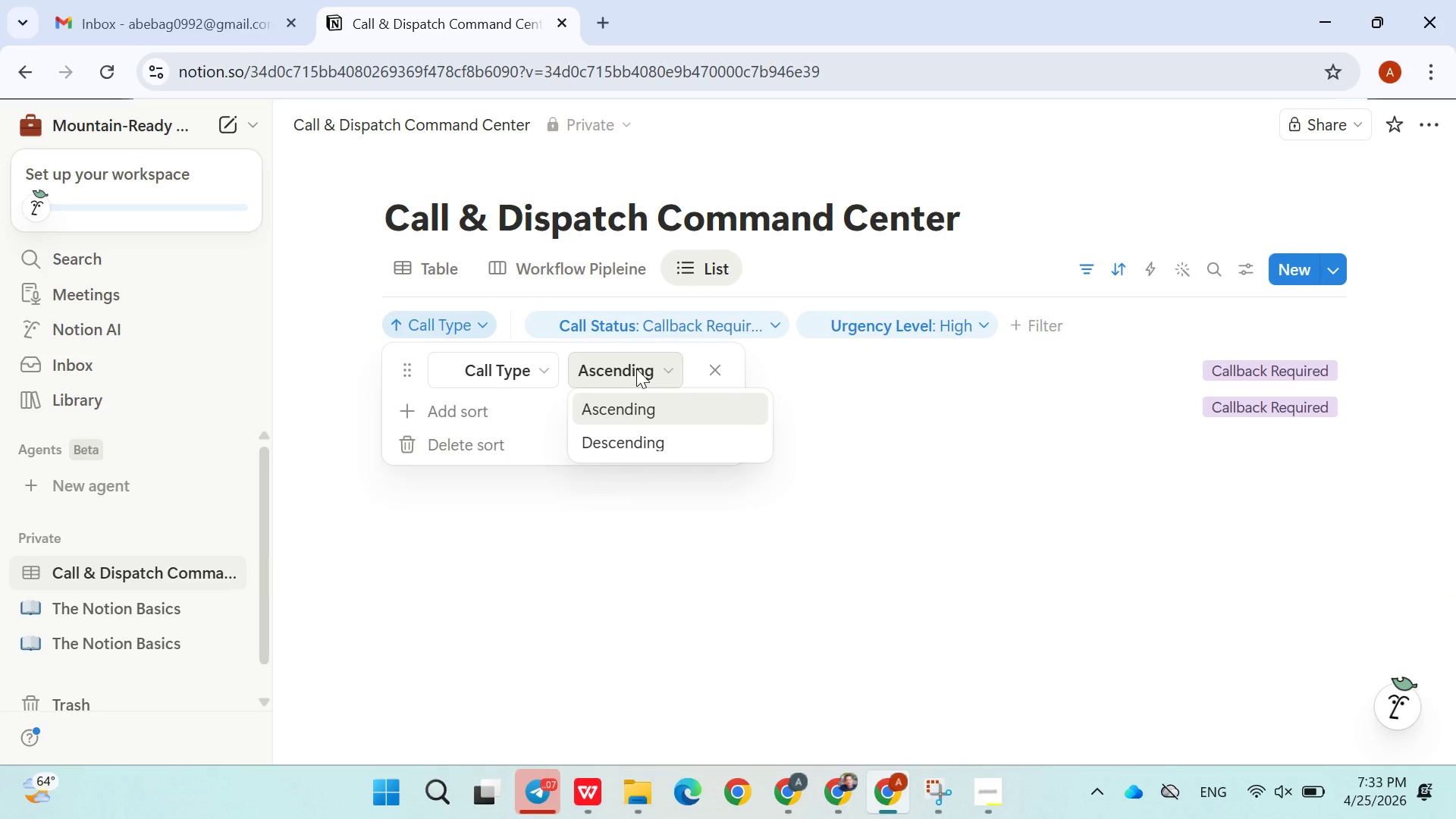 
left_click([642, 413])
 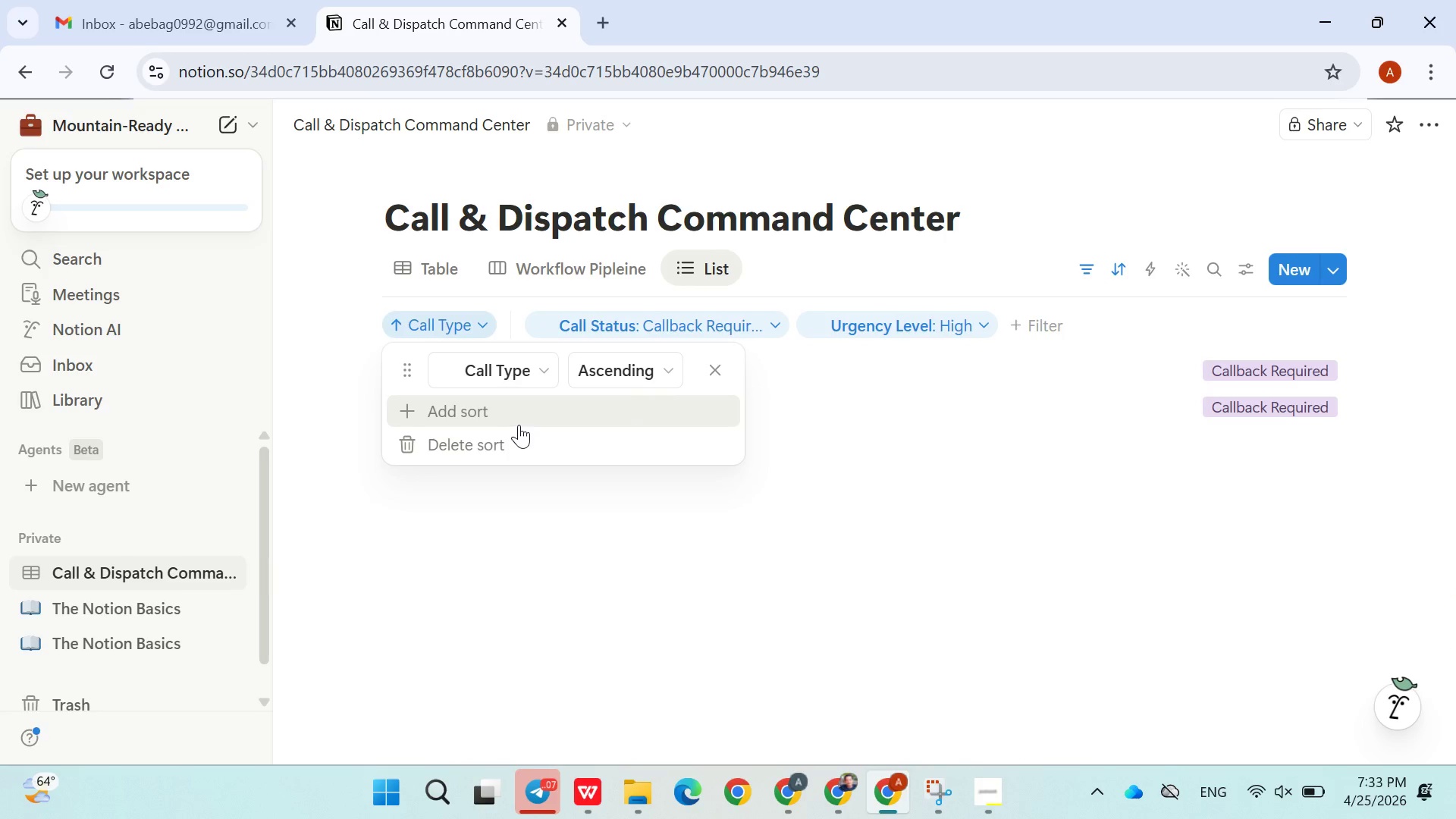 
left_click([519, 425])
 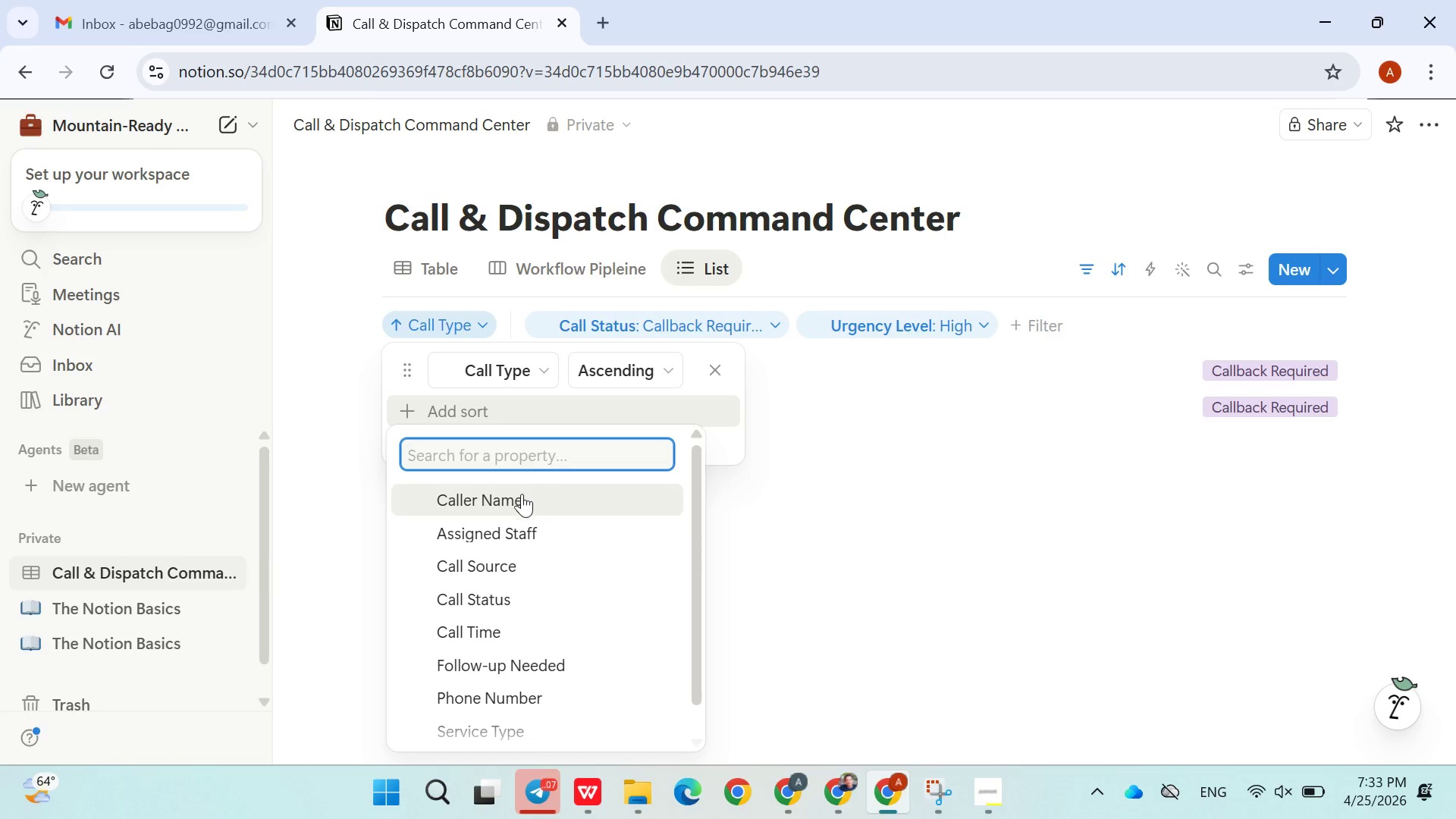 
scroll: coordinate [524, 599], scroll_direction: down, amount: 3.0
 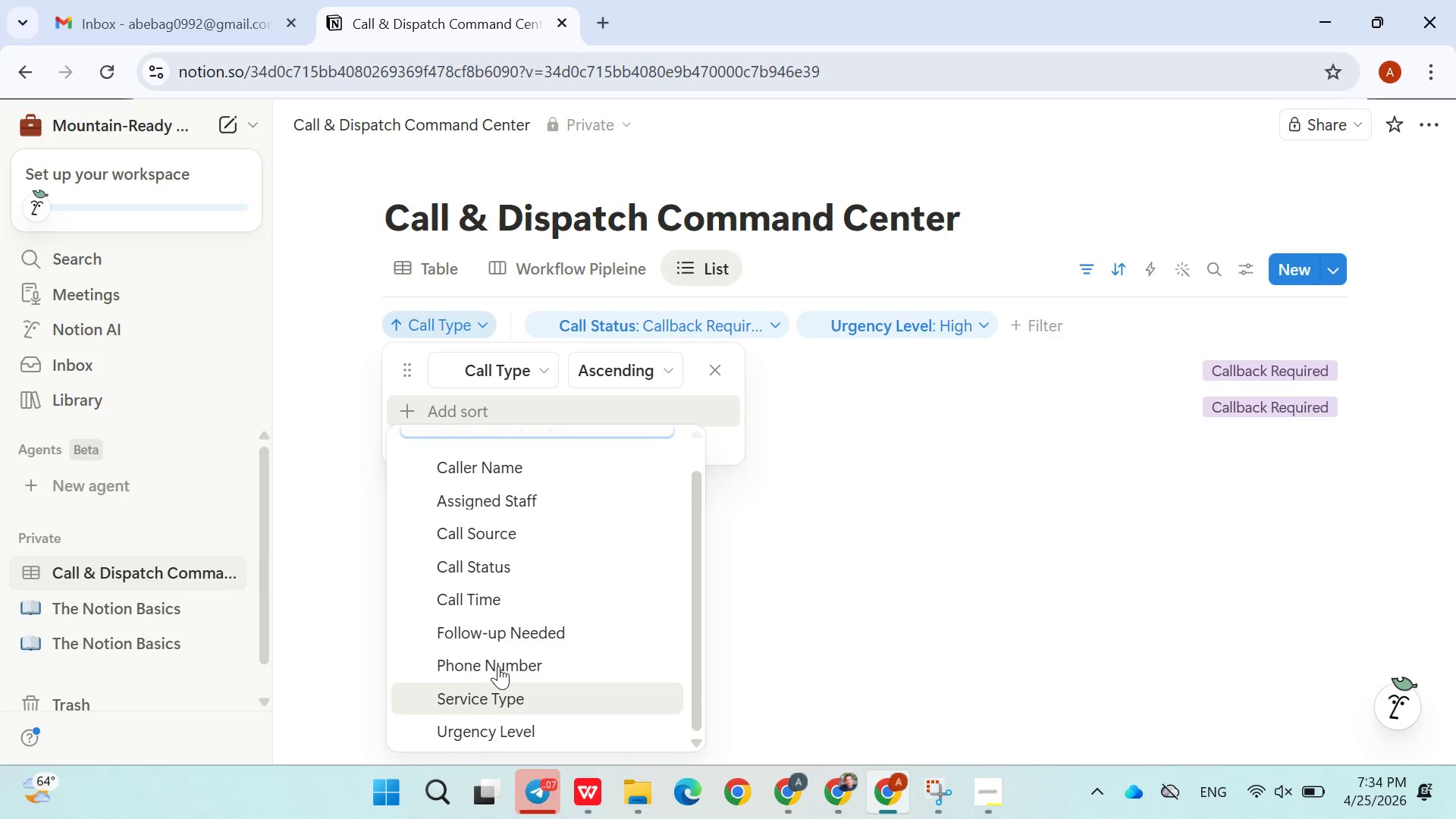 
left_click([485, 593])
 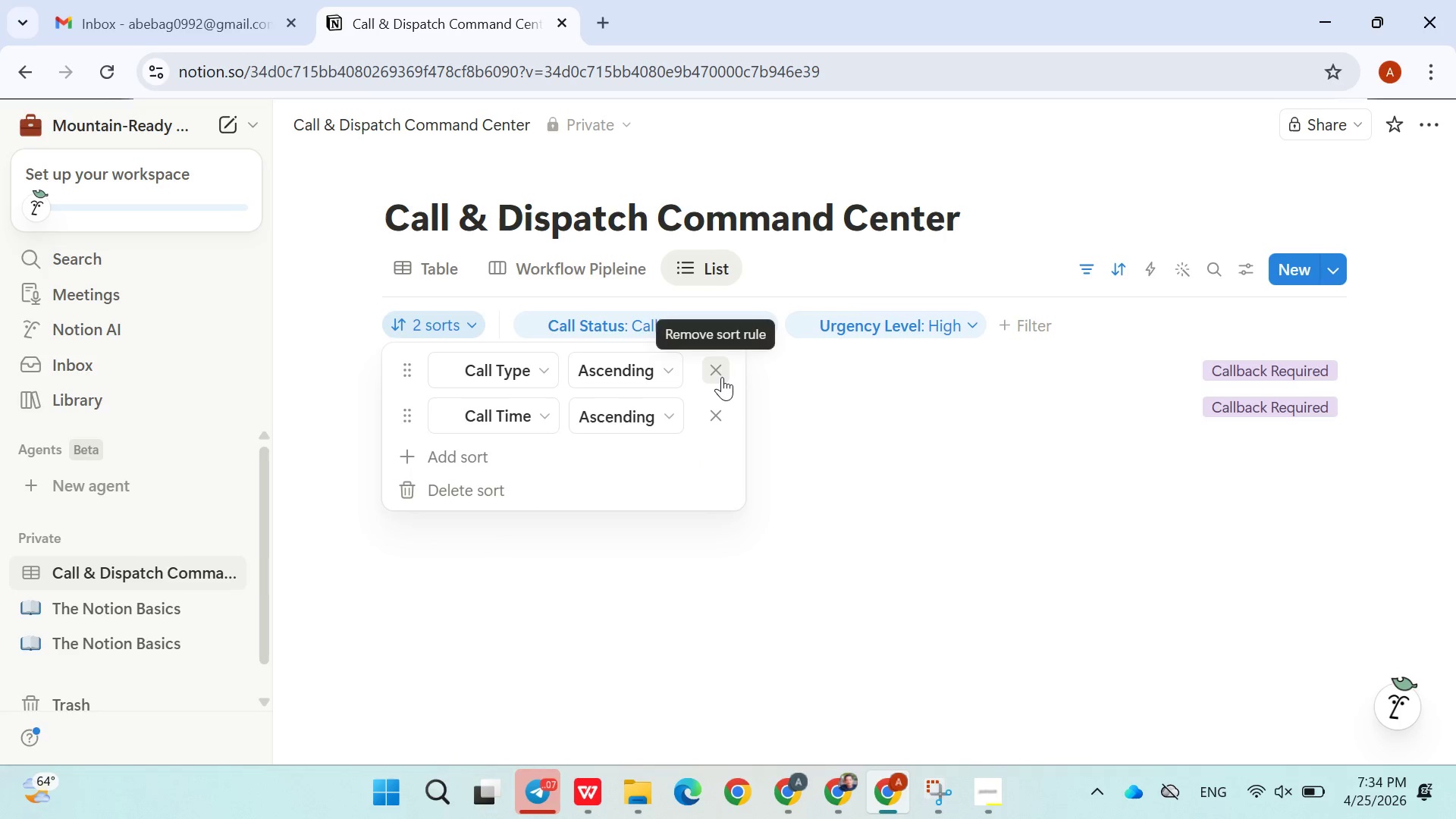 
left_click([890, 494])
 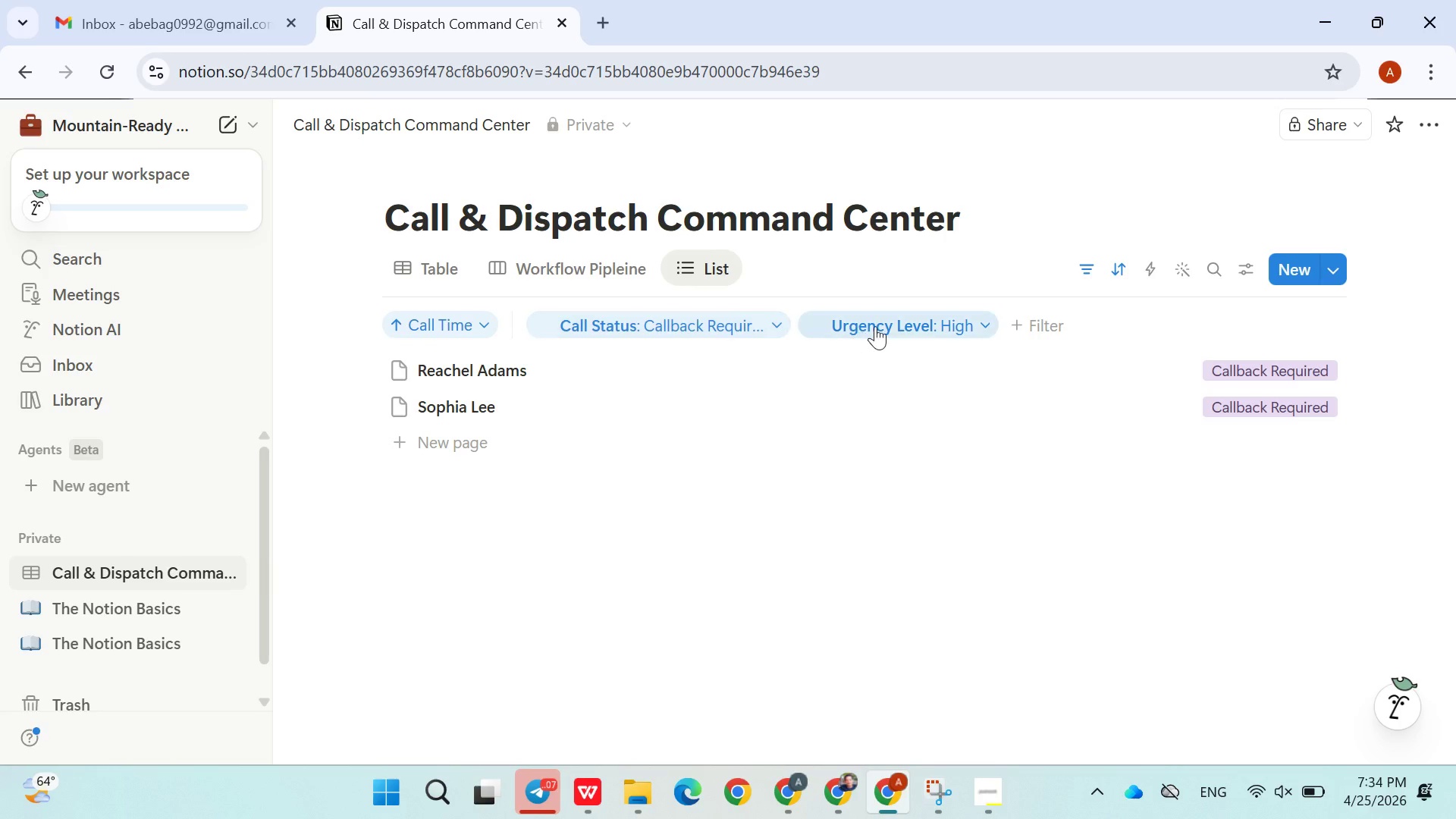 
wait(7.58)
 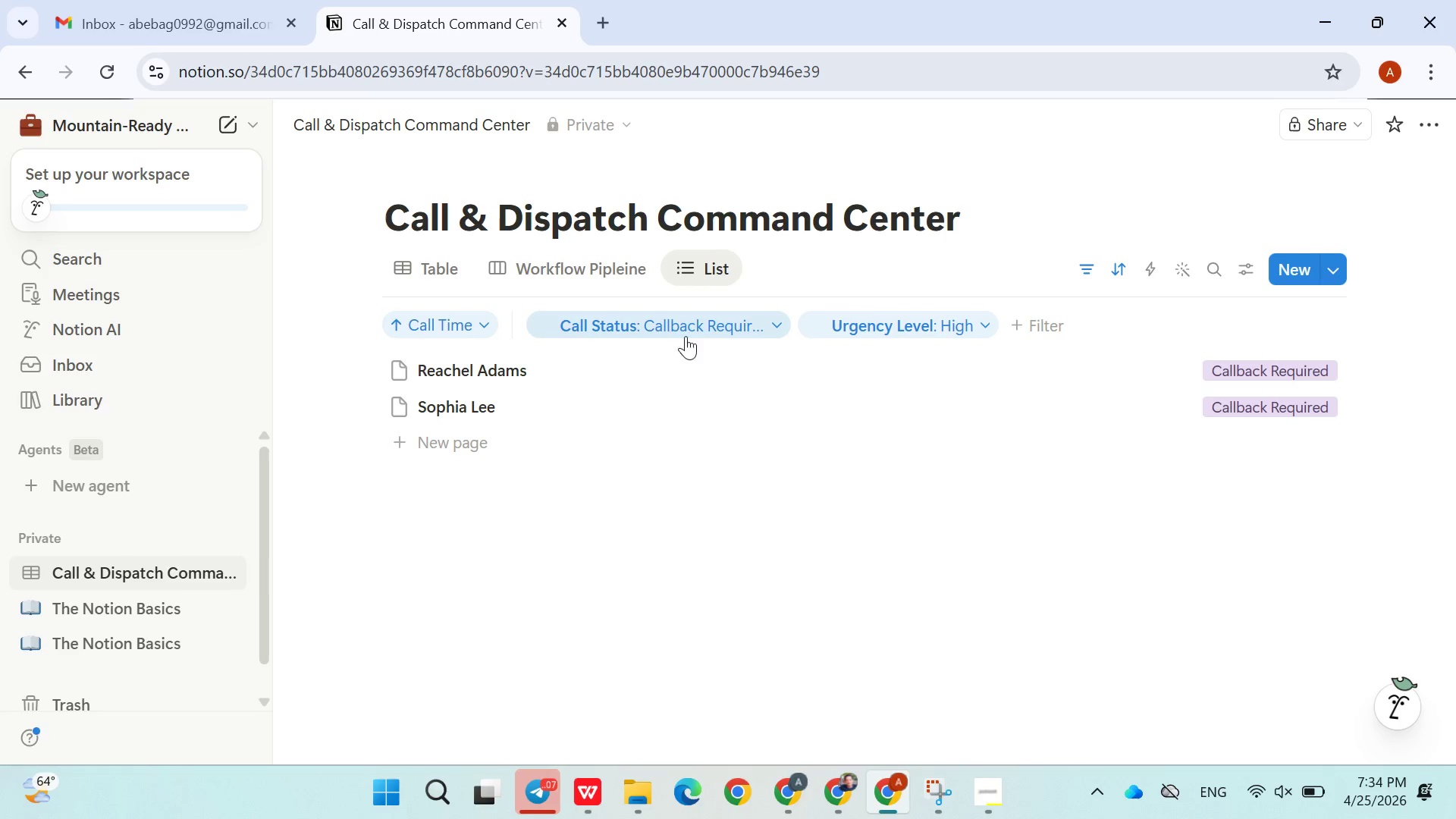 
left_click([877, 326])
 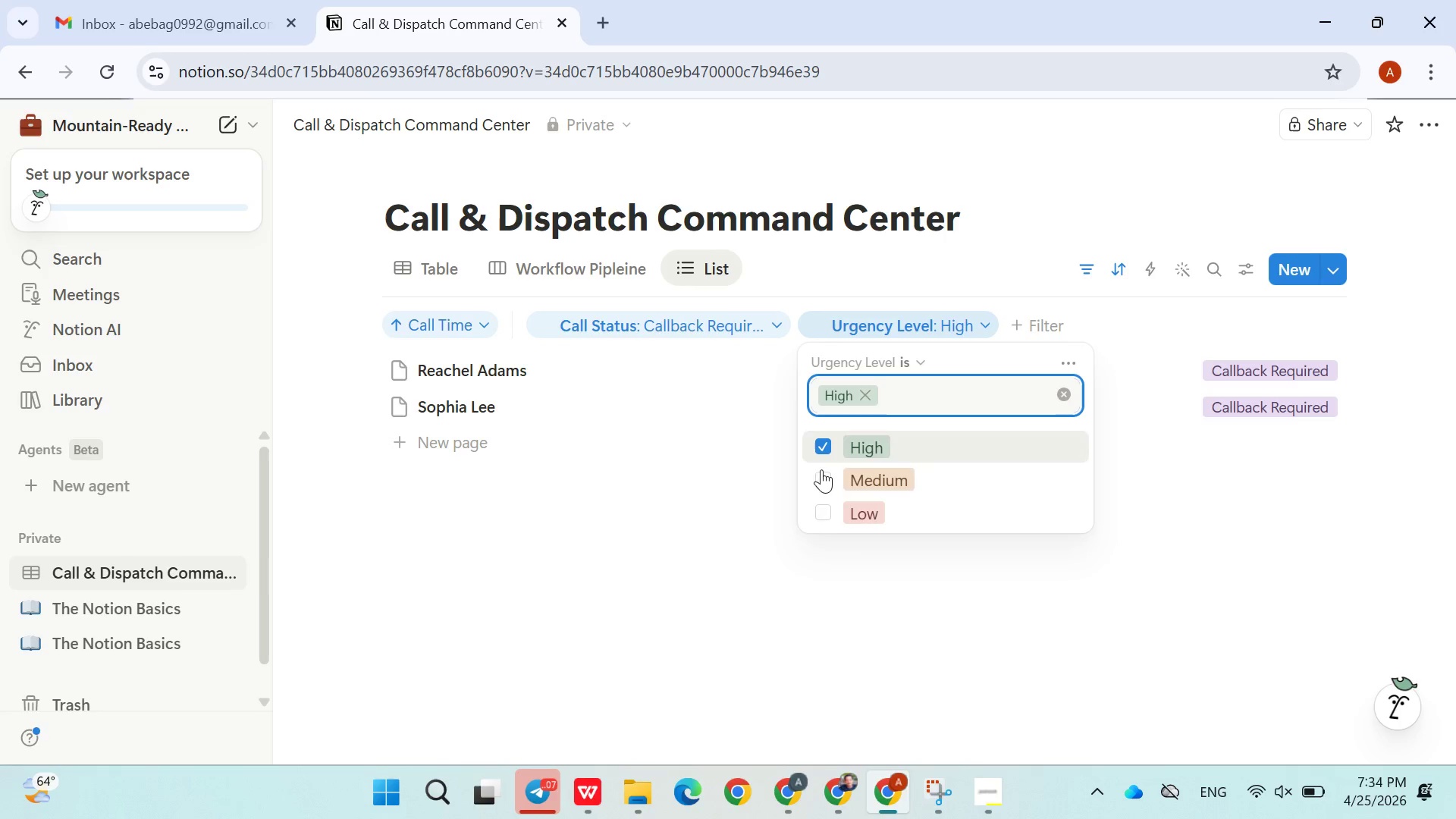 
left_click([825, 480])
 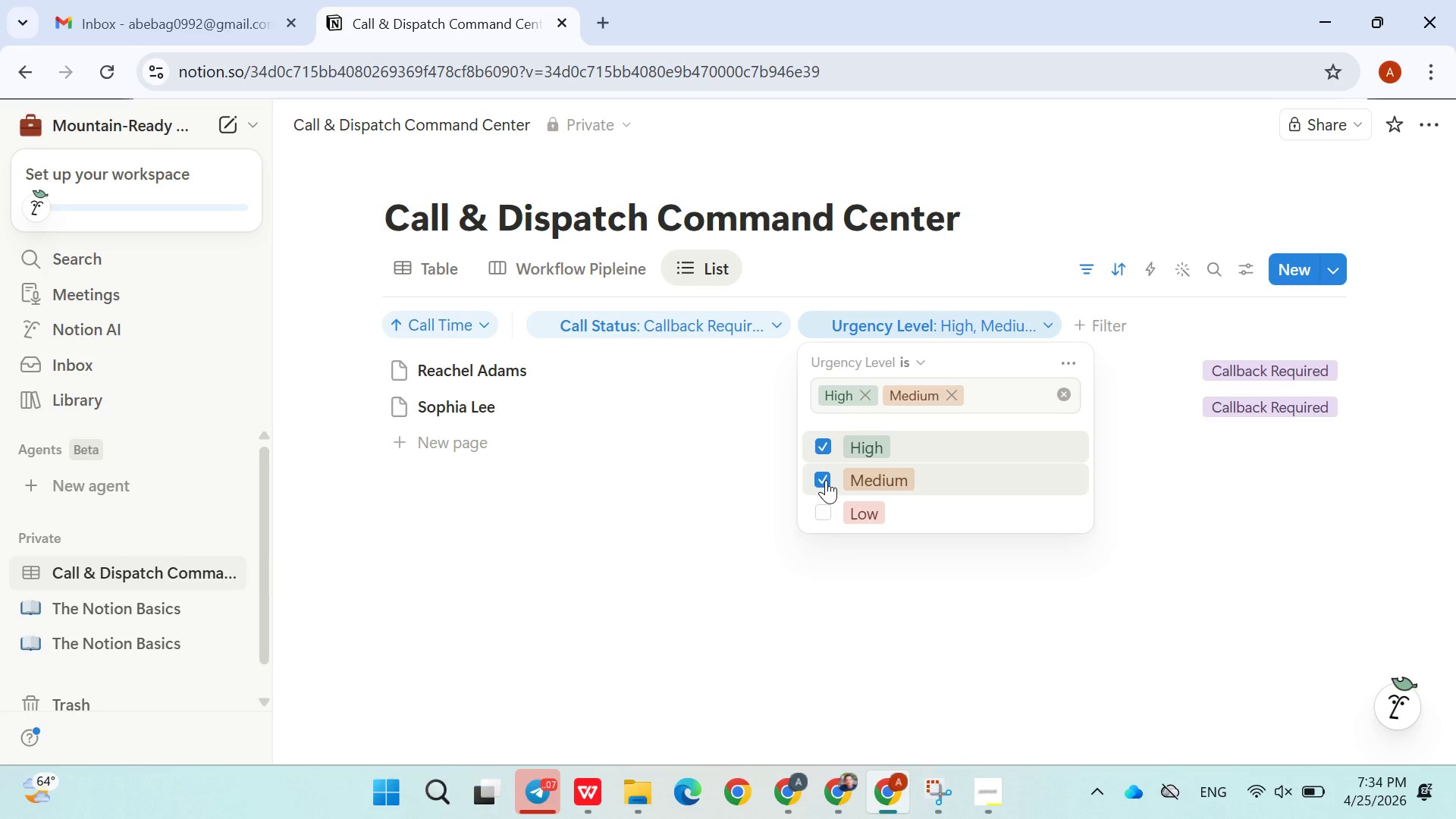 
left_click([826, 480])
 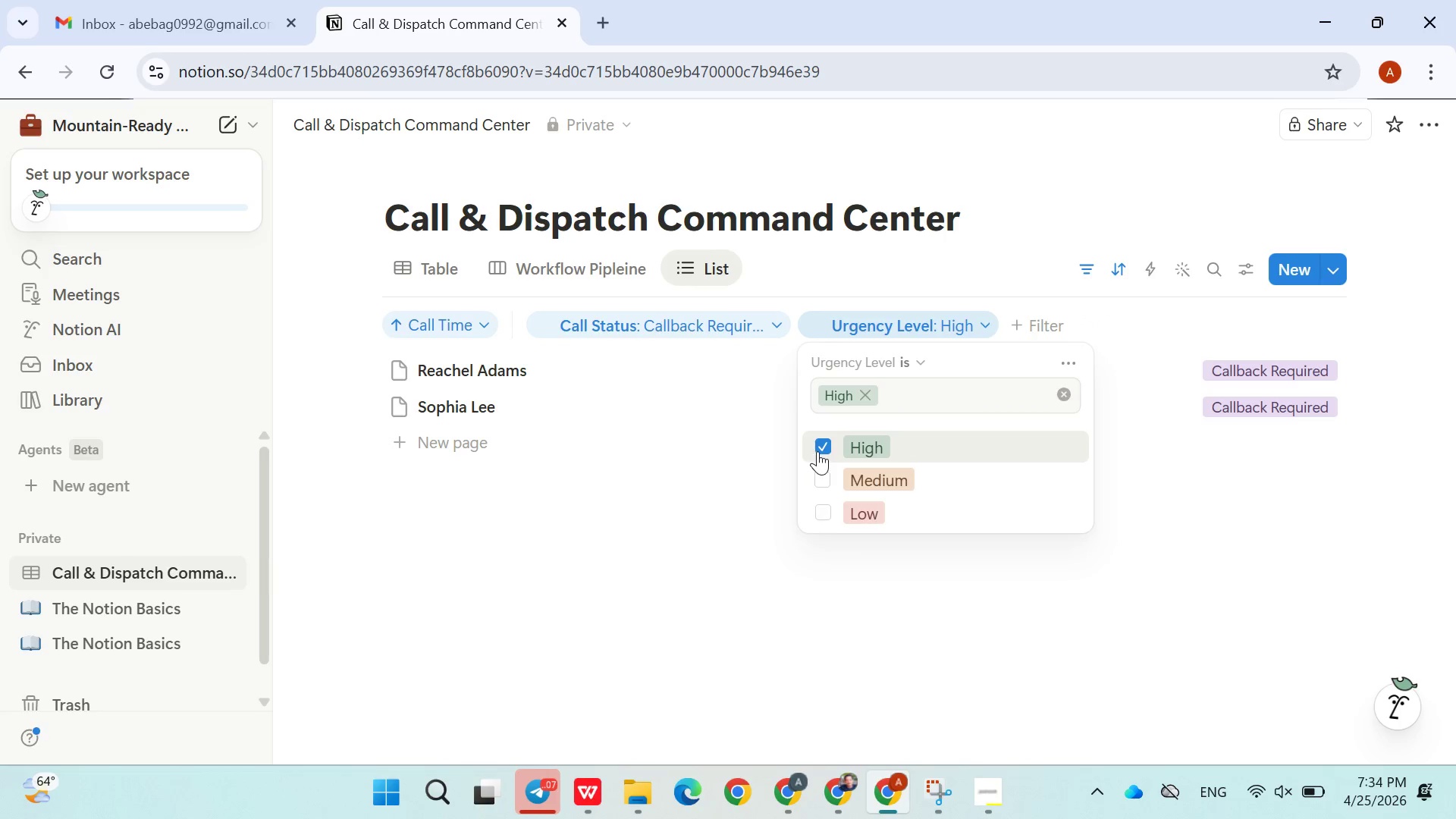 
left_click([817, 451])
 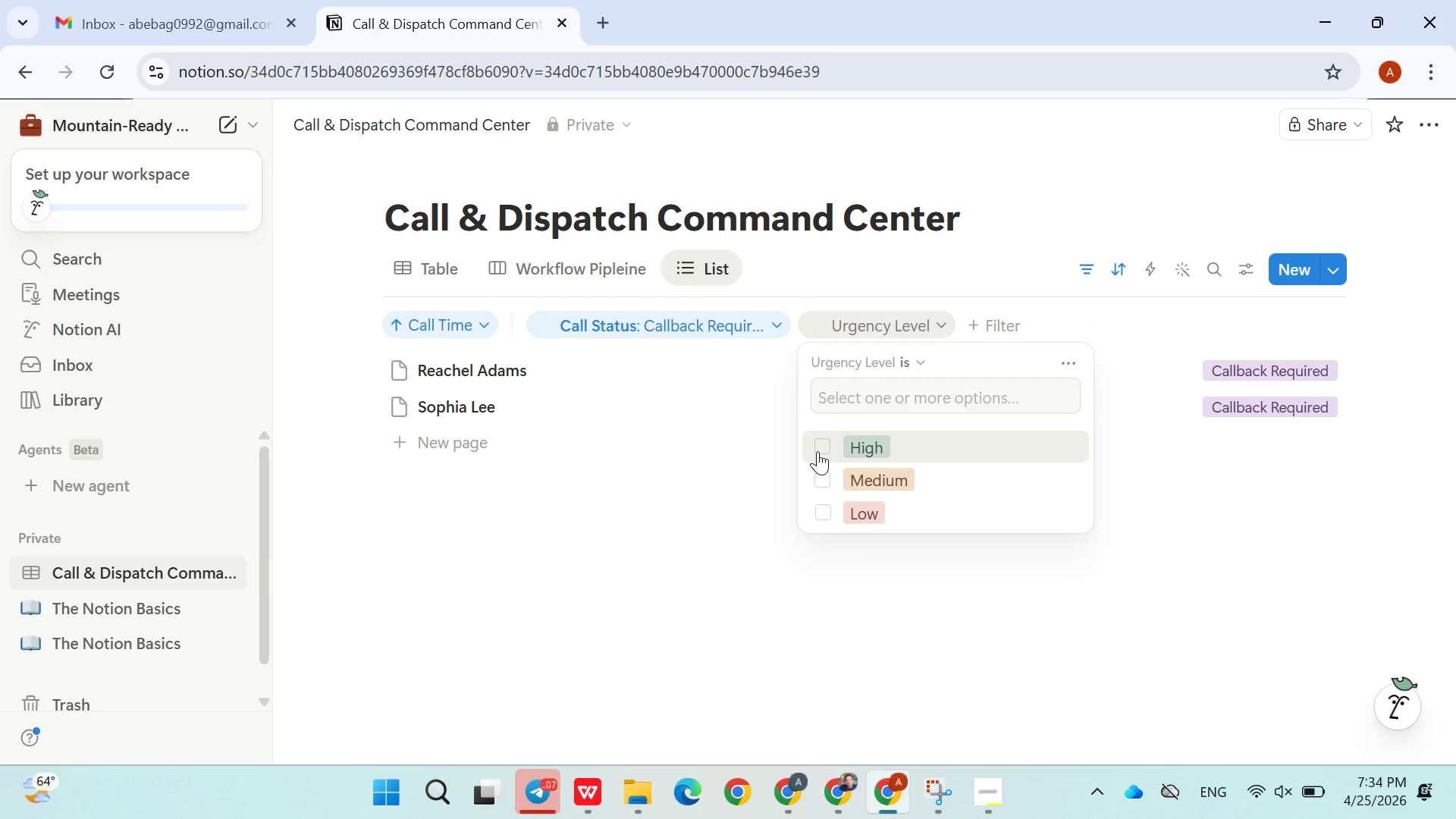 
left_click([817, 451])
 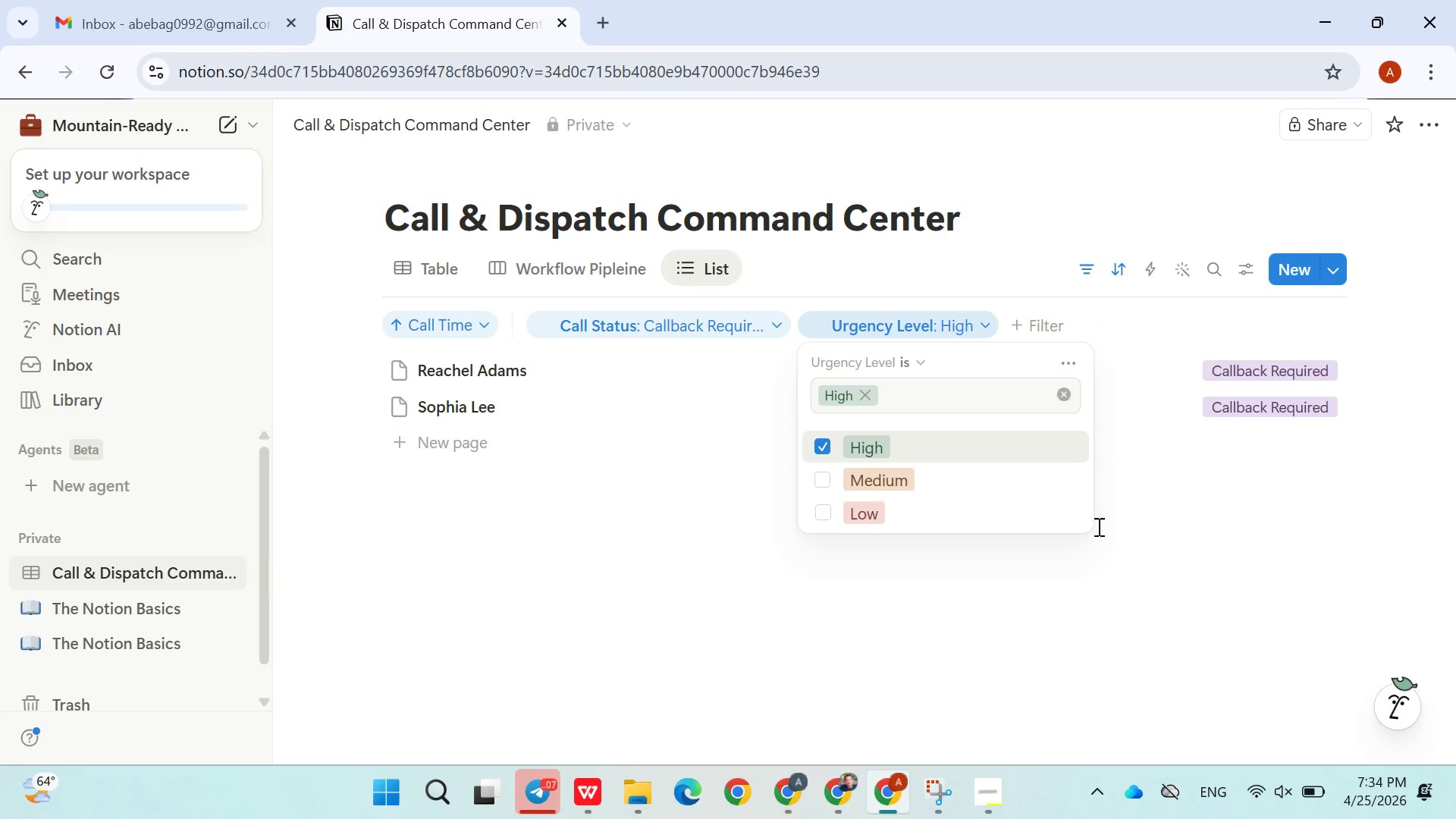 
left_click([1064, 551])
 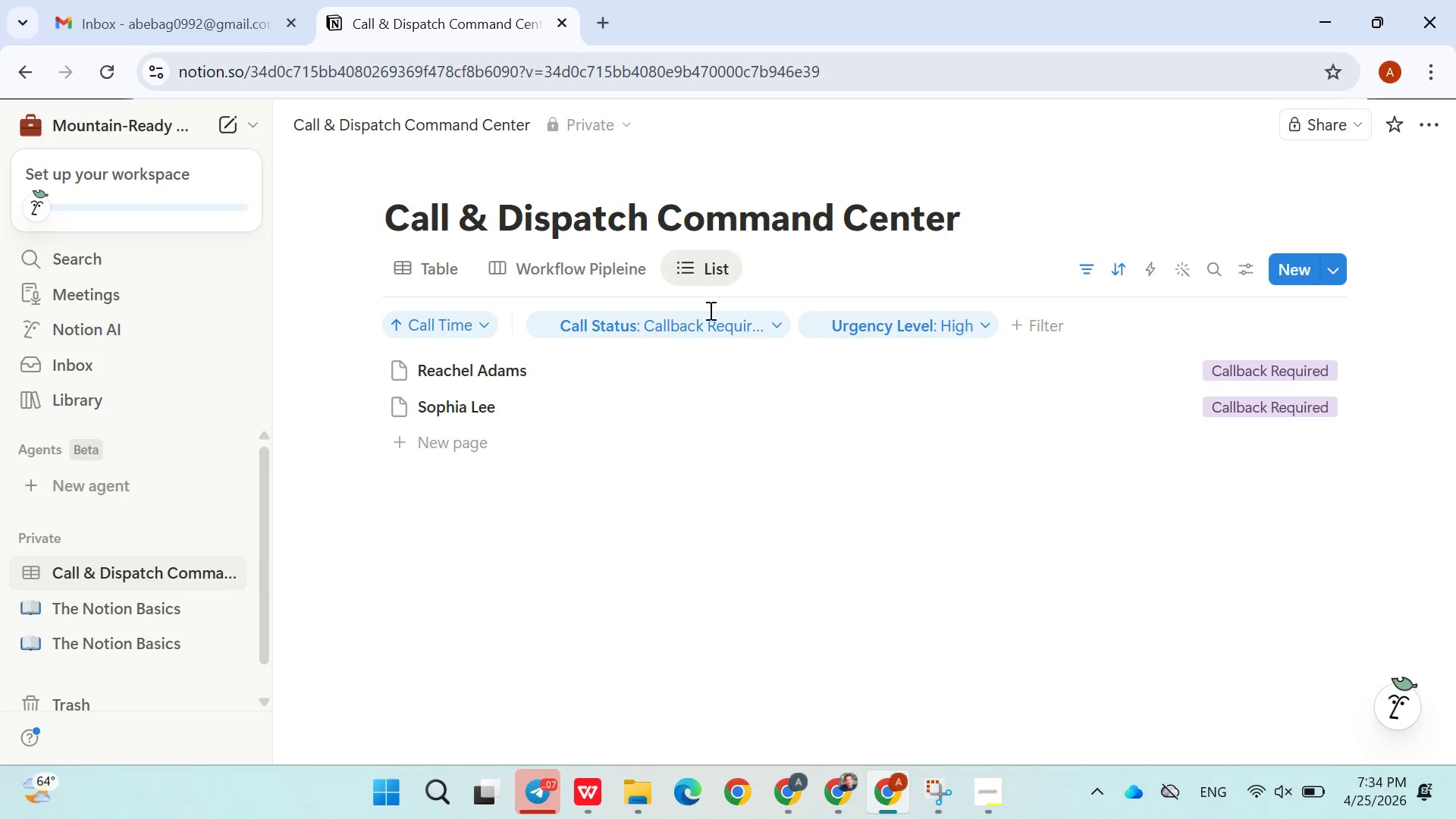 
left_click([733, 333])
 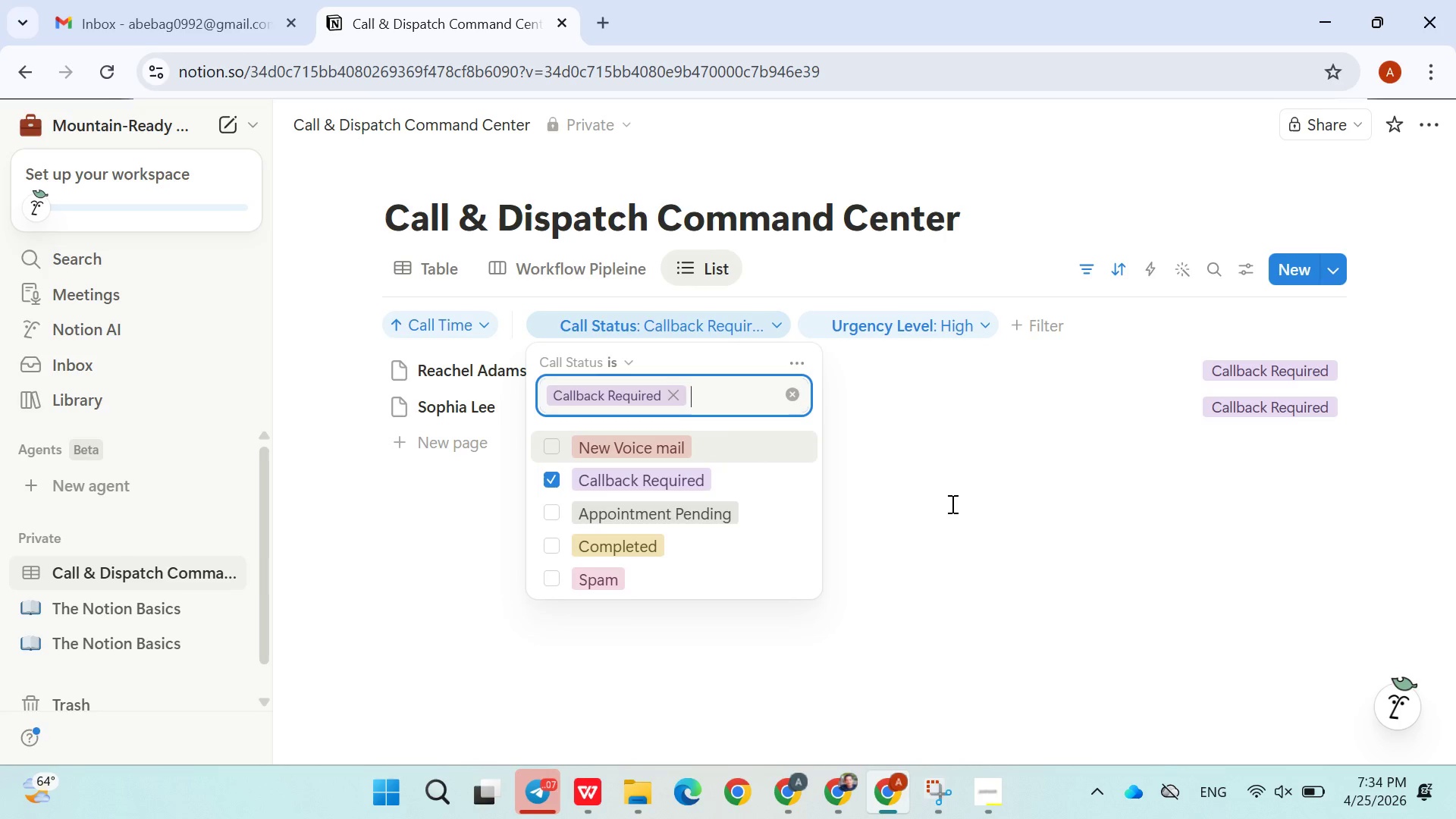 
left_click([951, 504])
 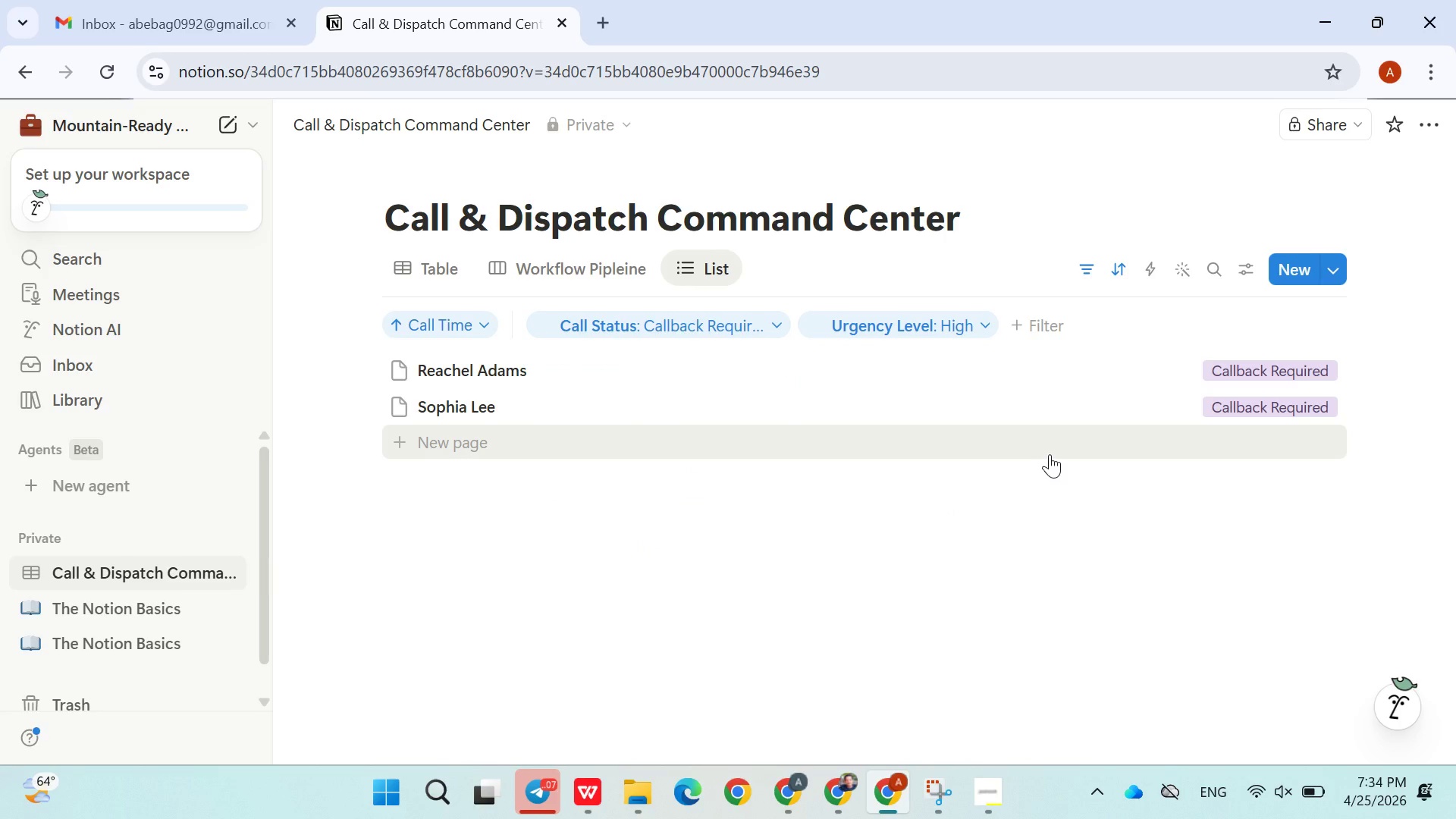 